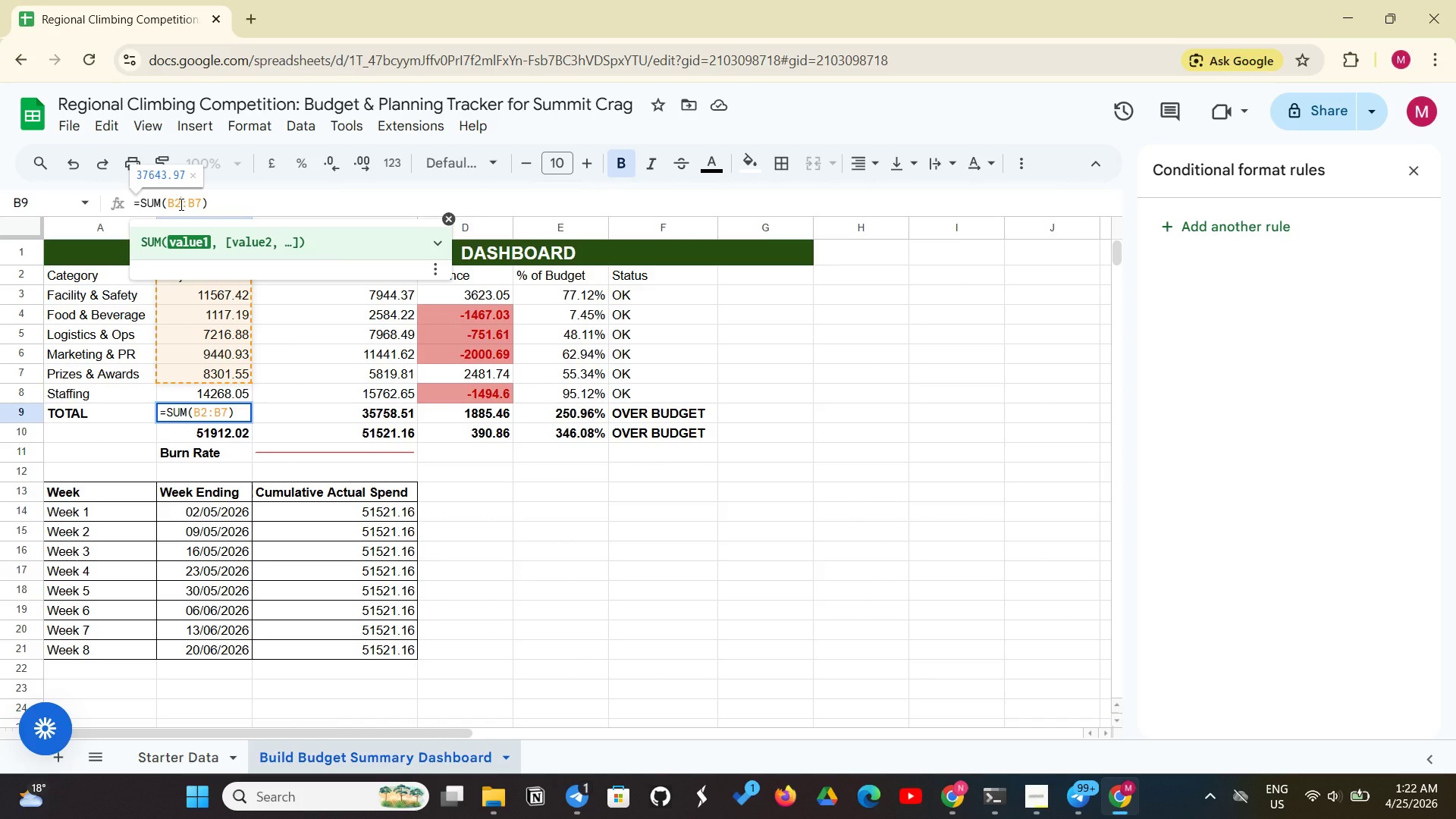 
wait(12.72)
 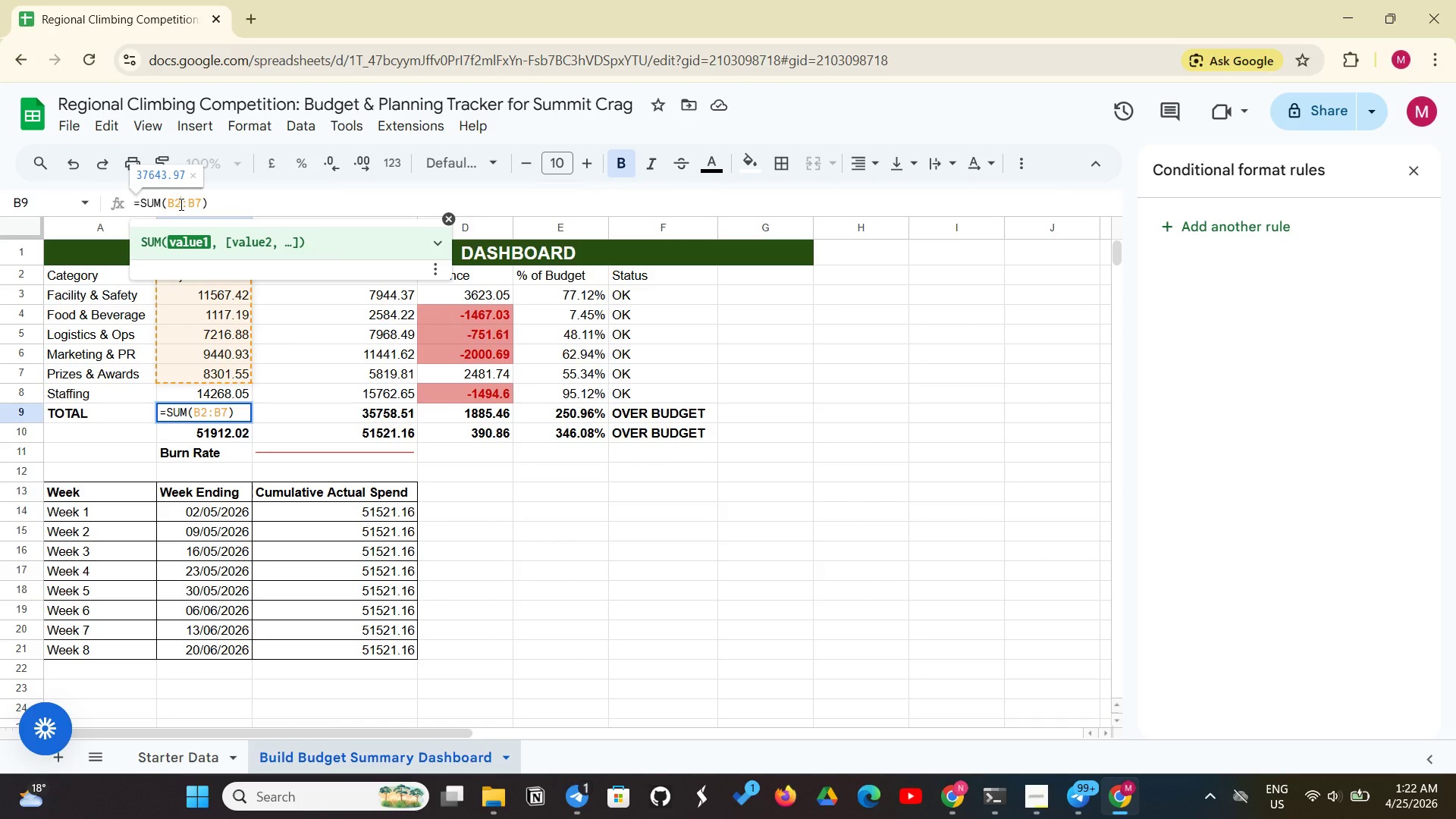 
left_click([202, 202])
 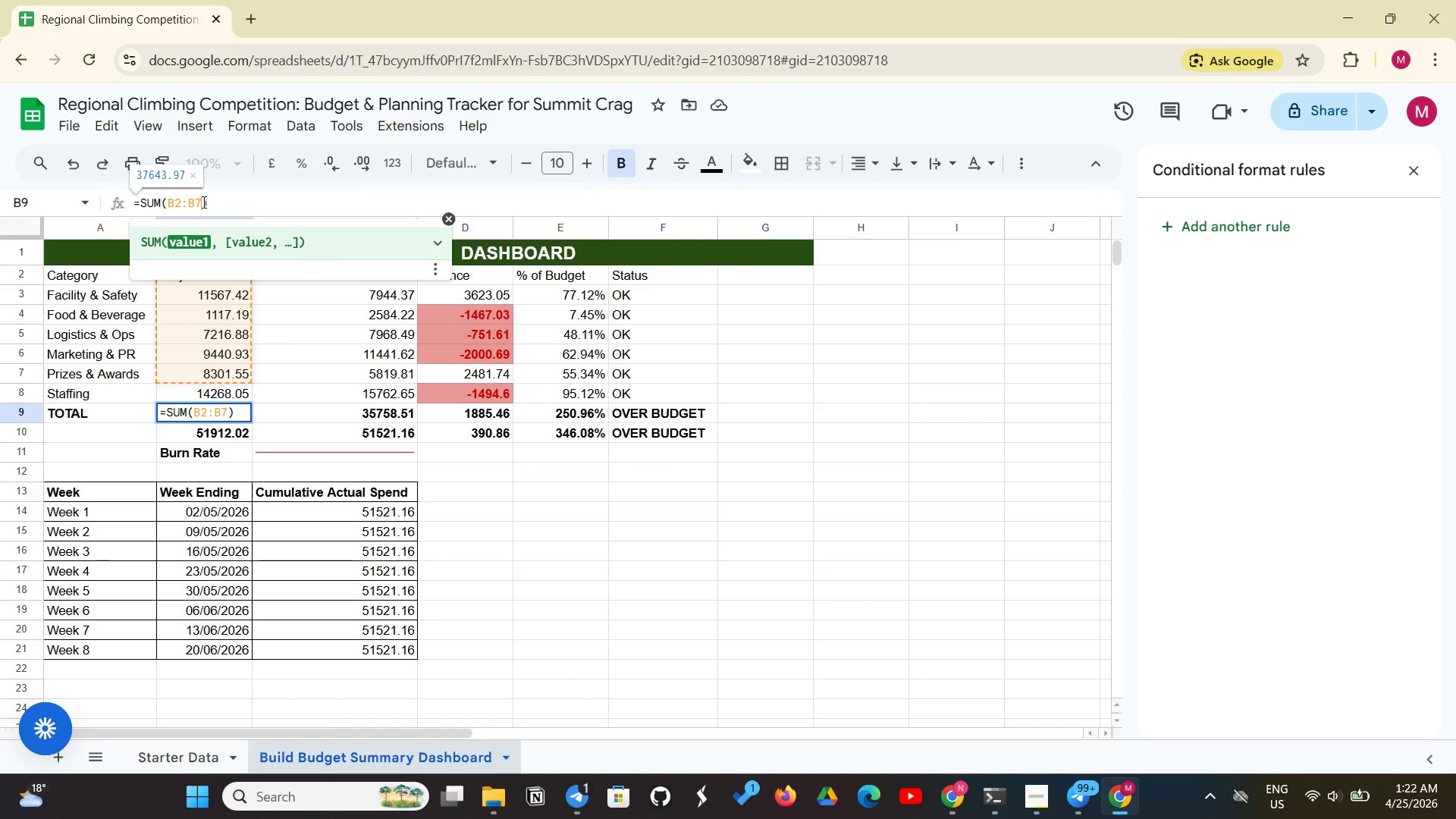 
key(Backspace)
 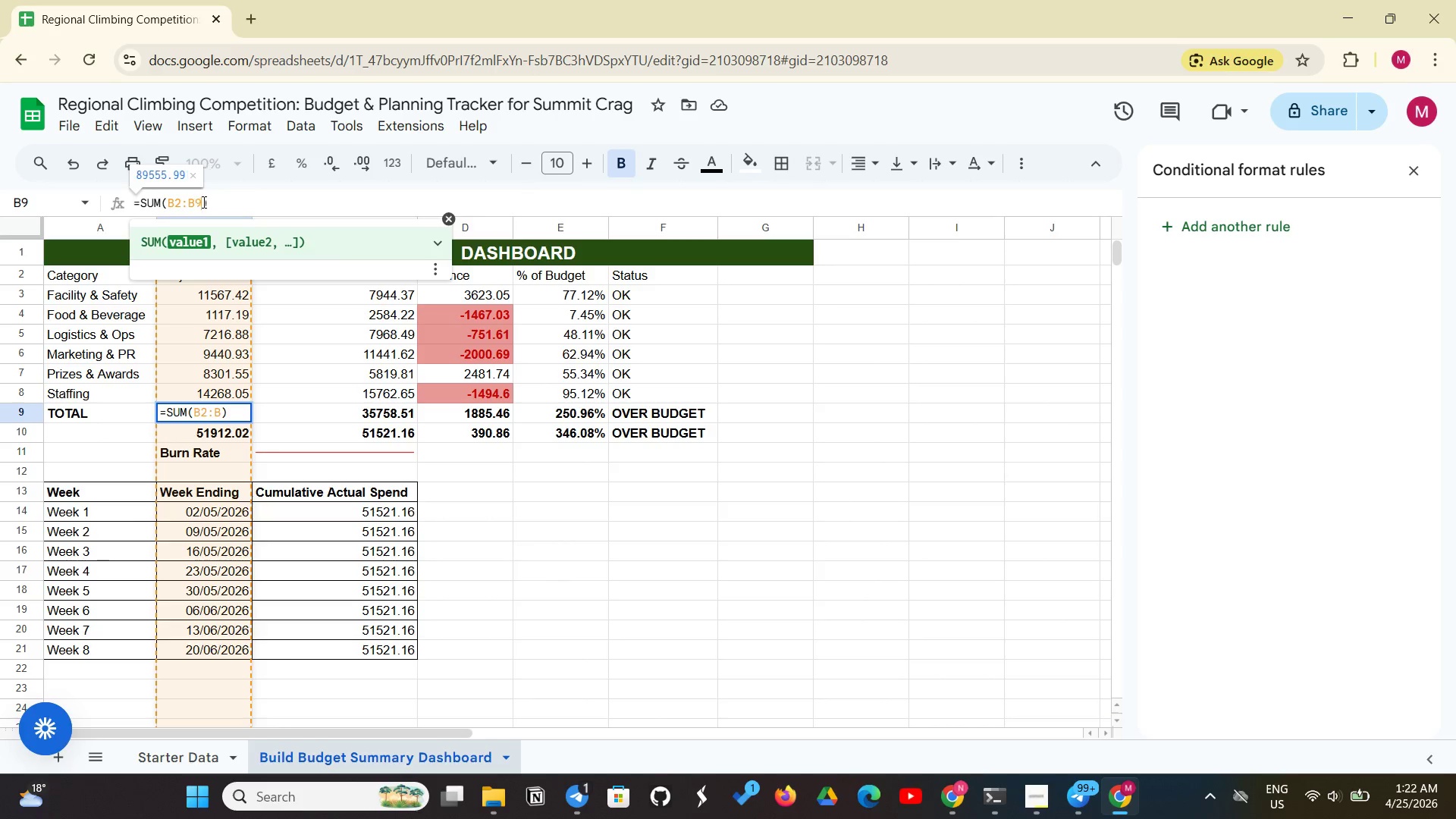 
key(9)
 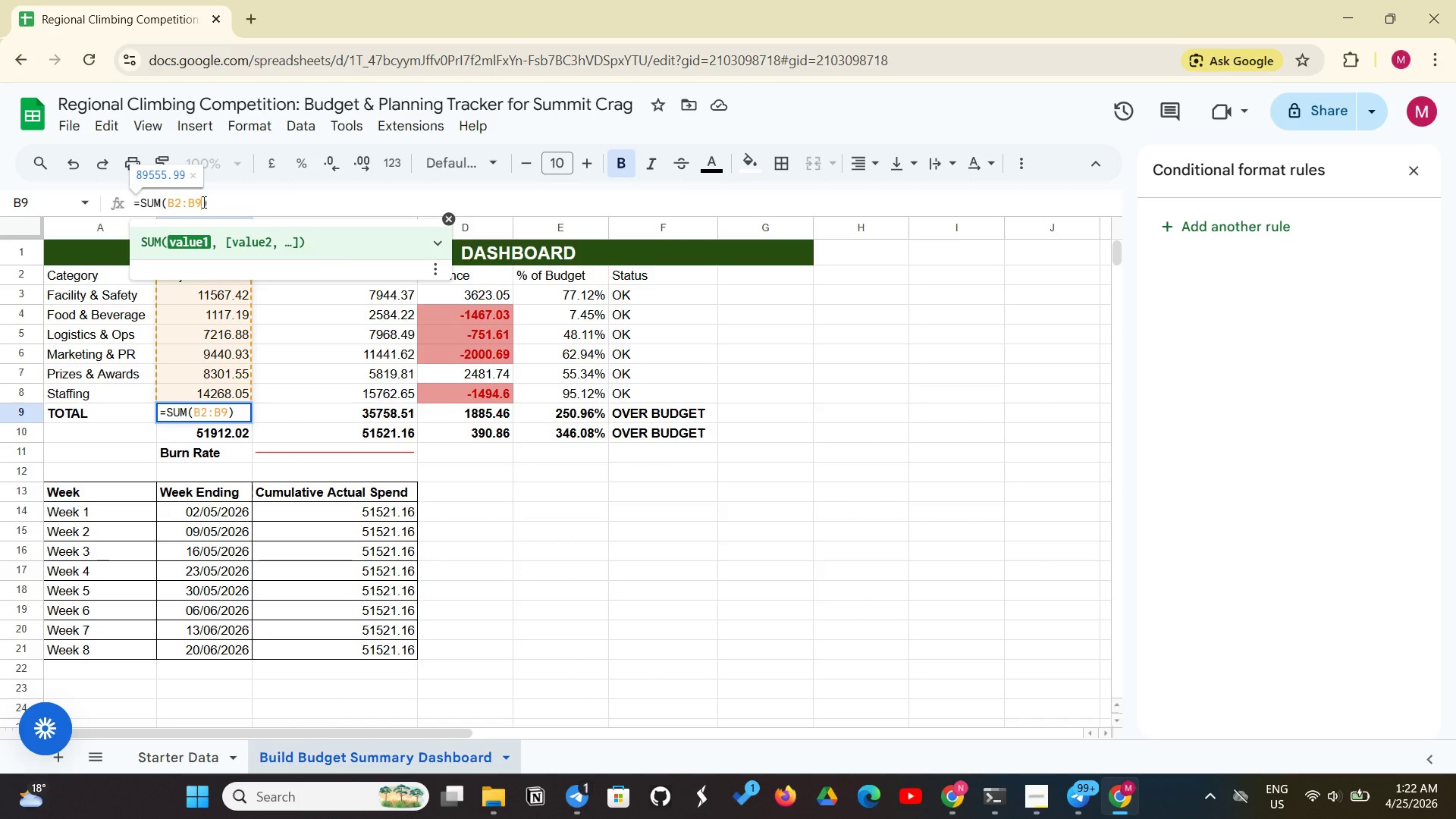 
key(Backspace)
 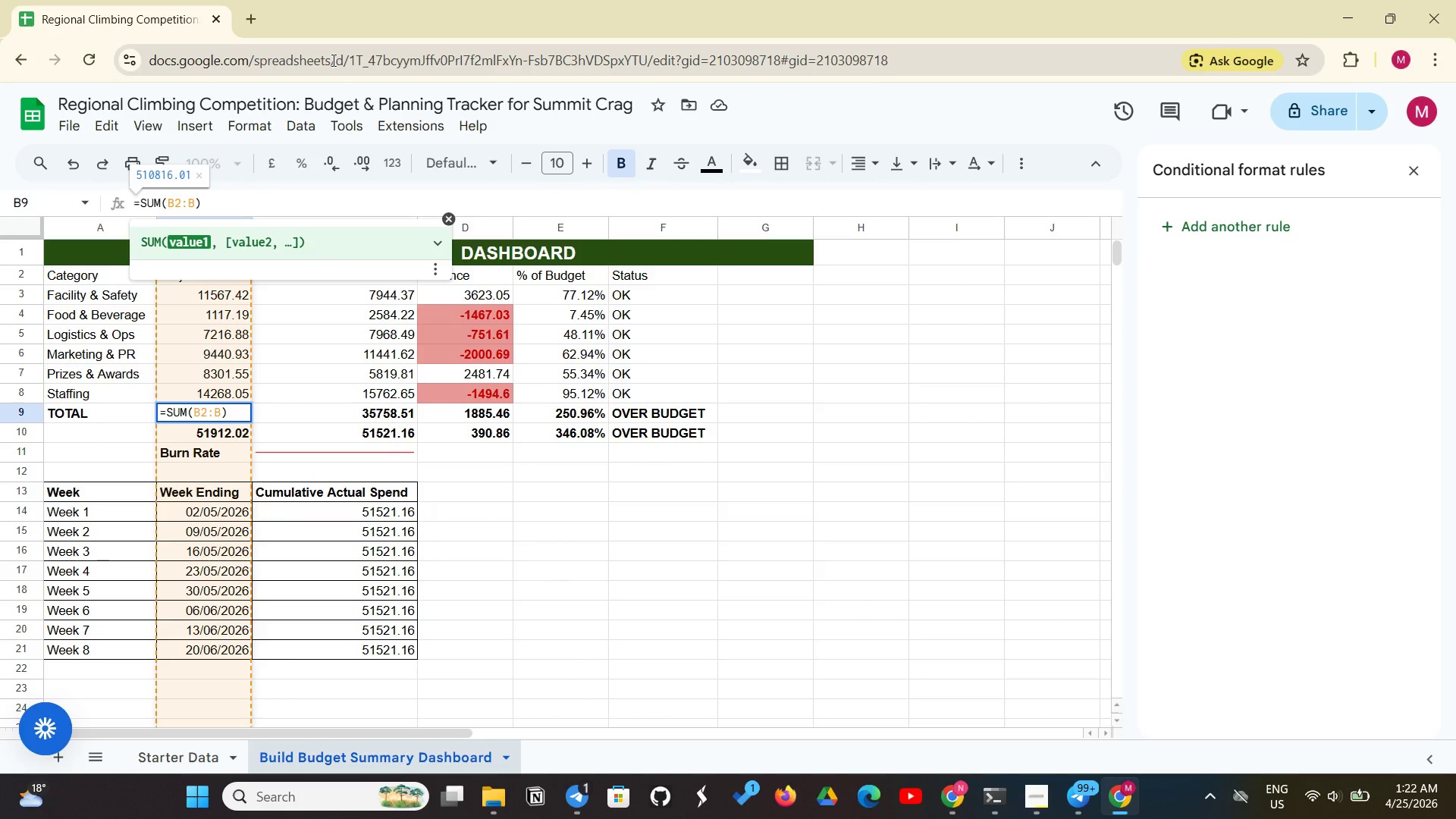 
key(8)
 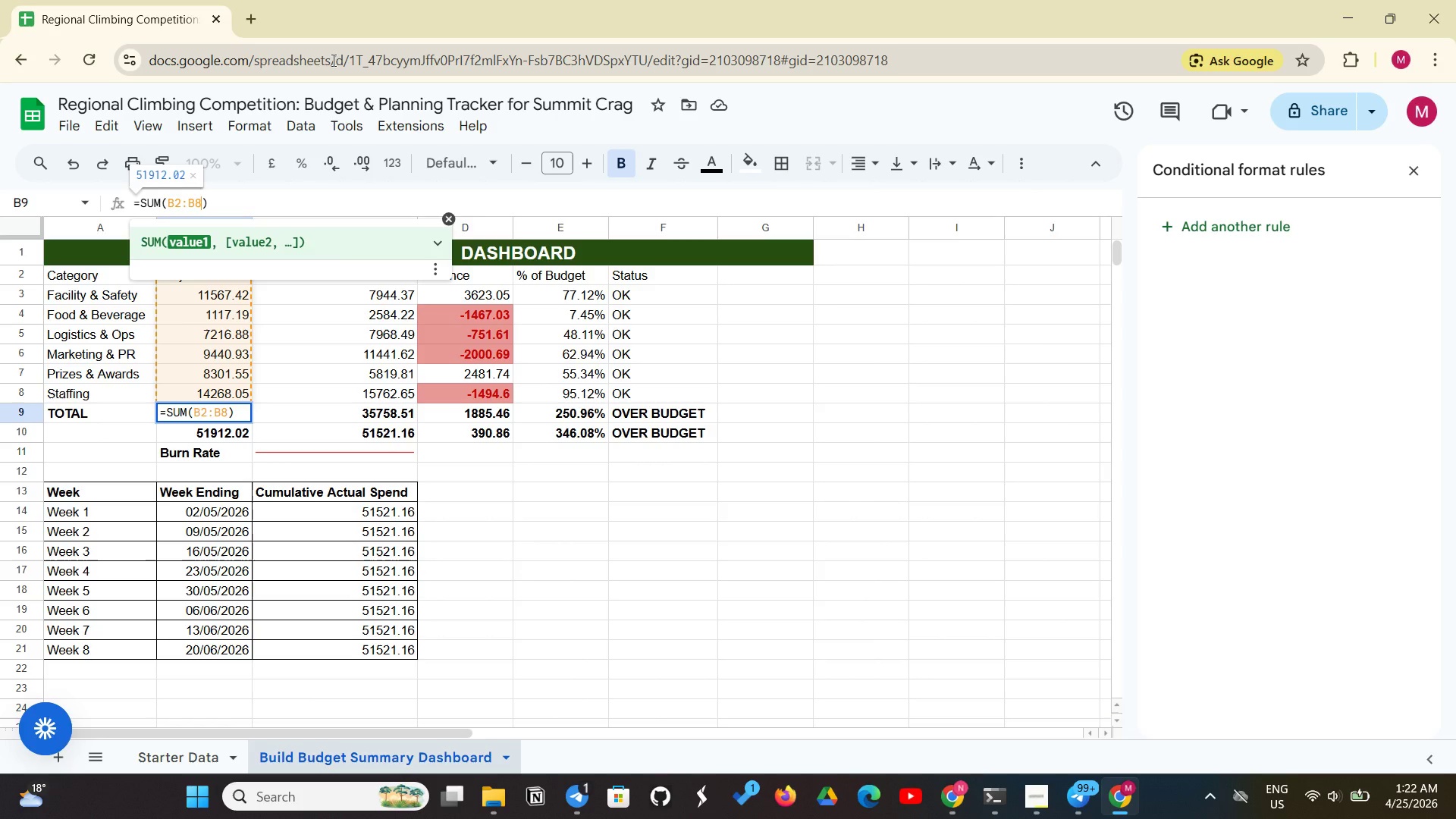 
key(Enter)
 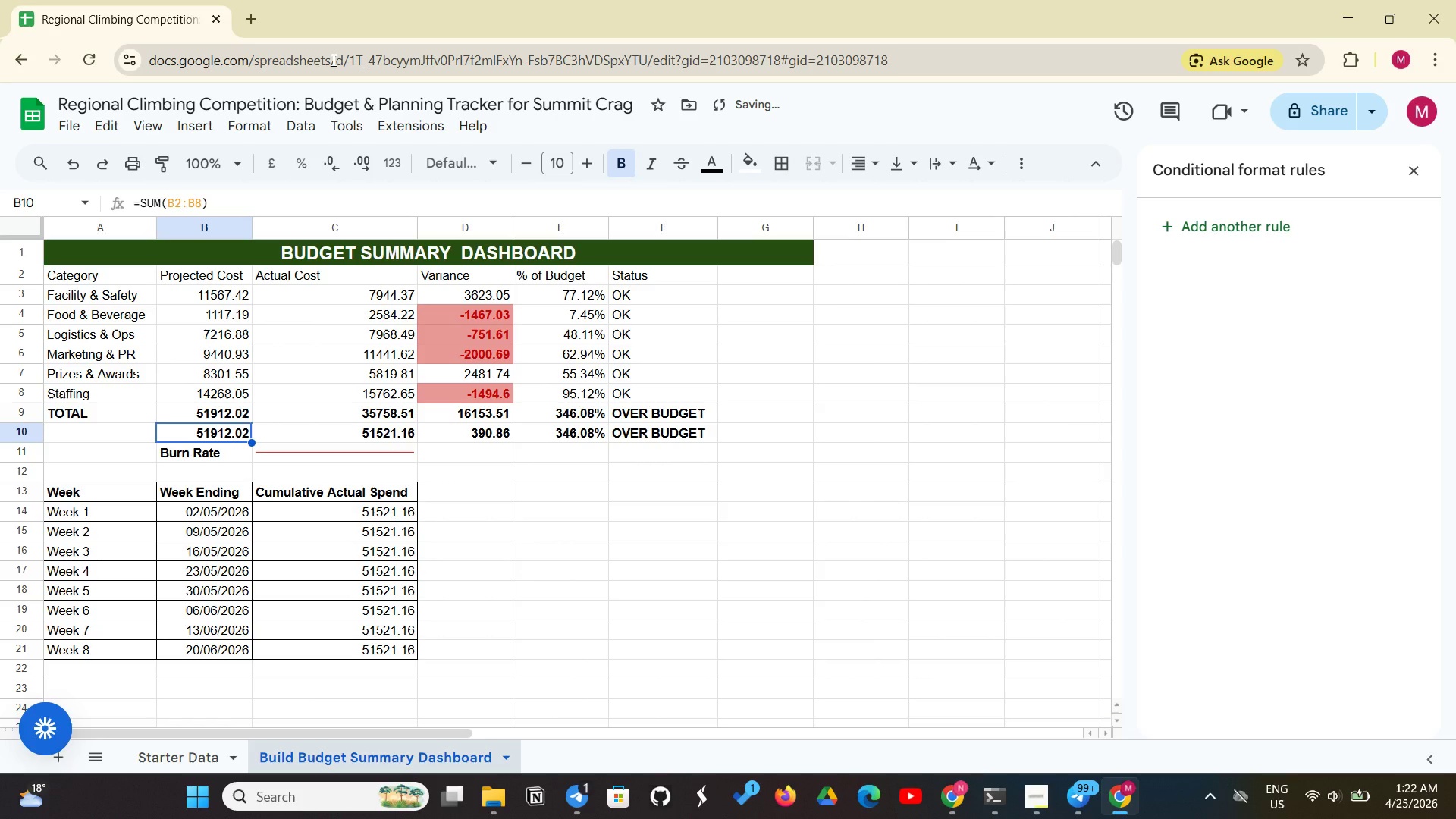 
key(Backspace)
 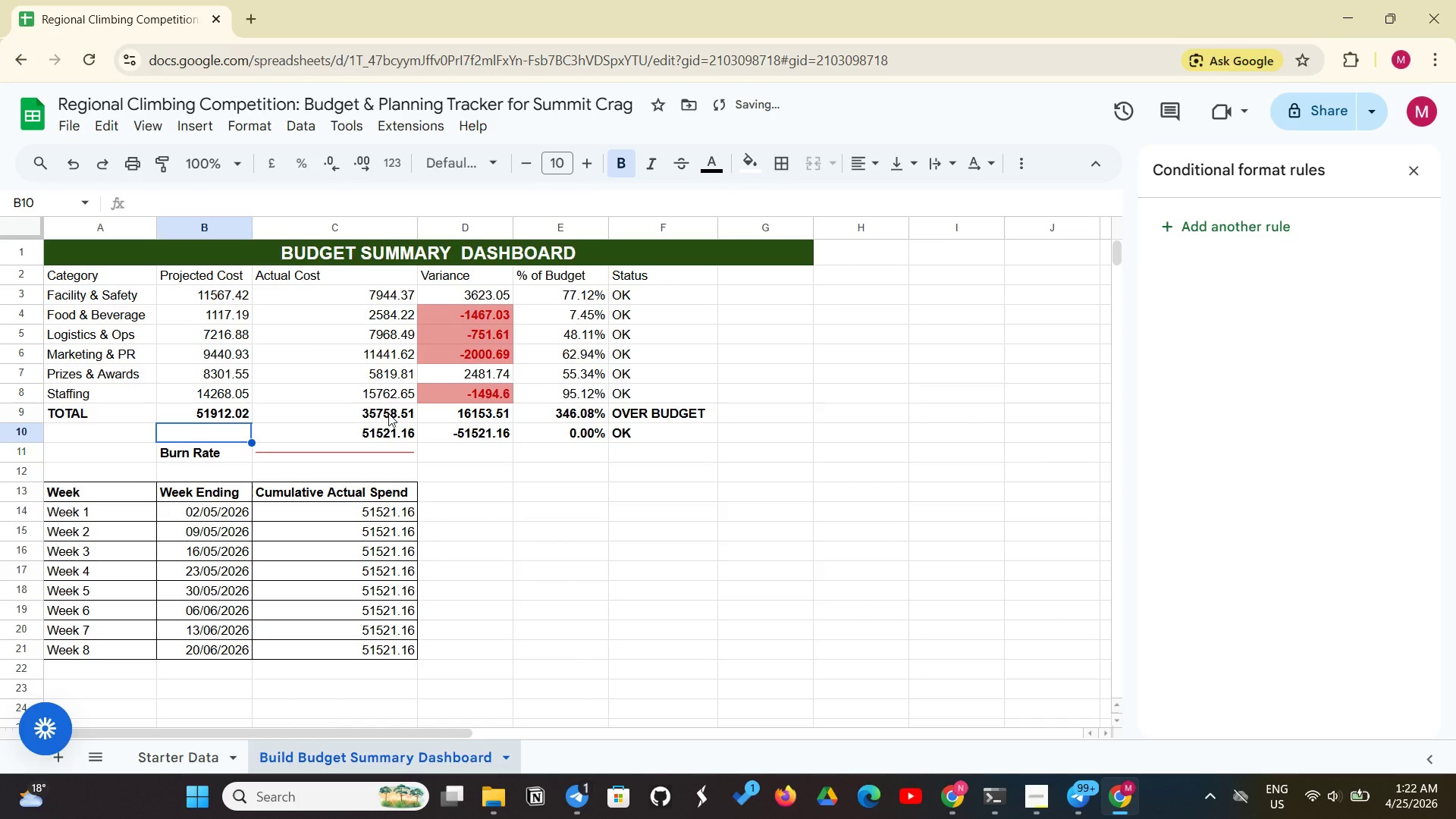 
left_click([386, 434])
 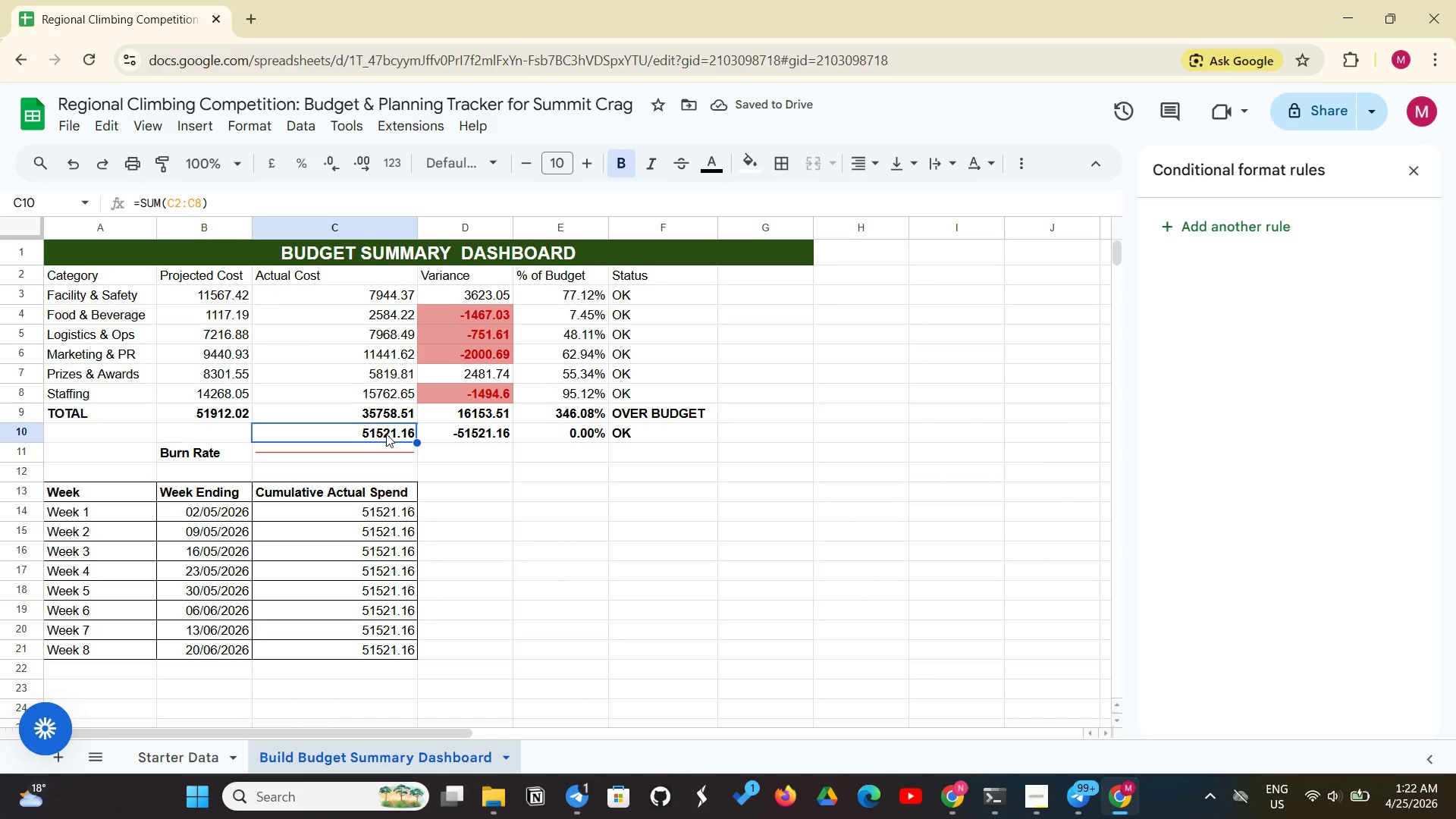 
key(Backspace)
 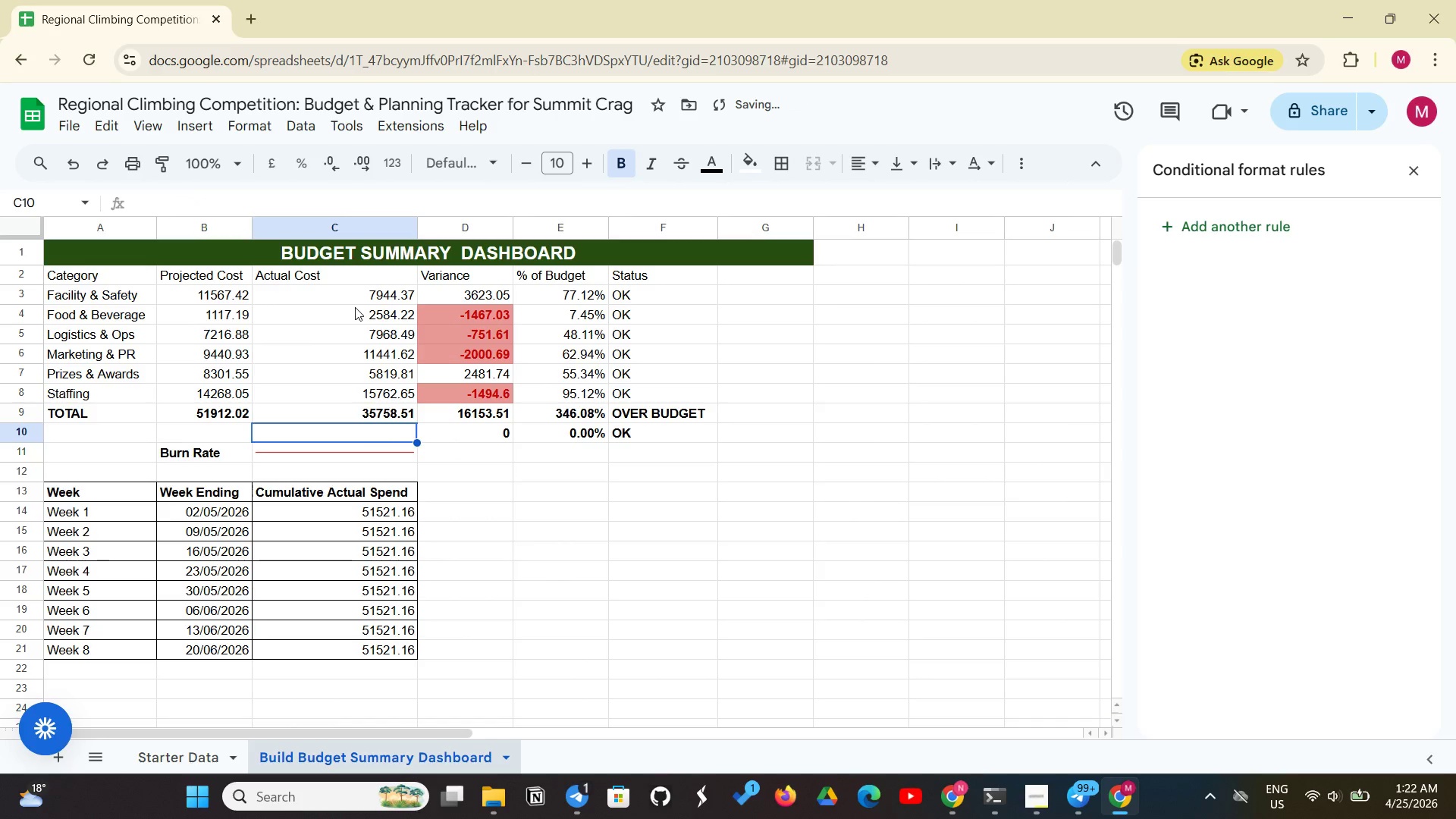 
left_click([328, 281])
 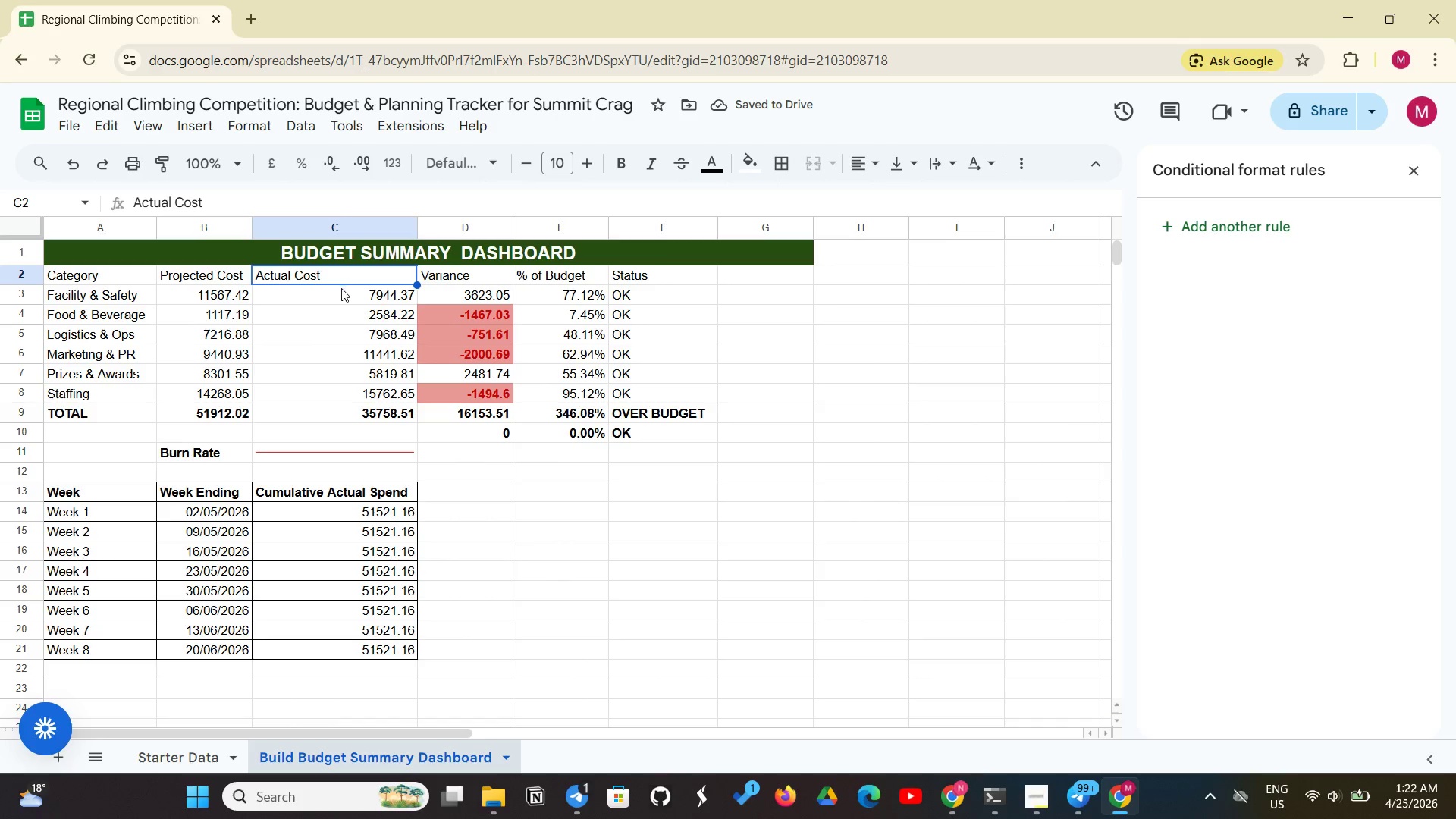 
left_click([336, 290])
 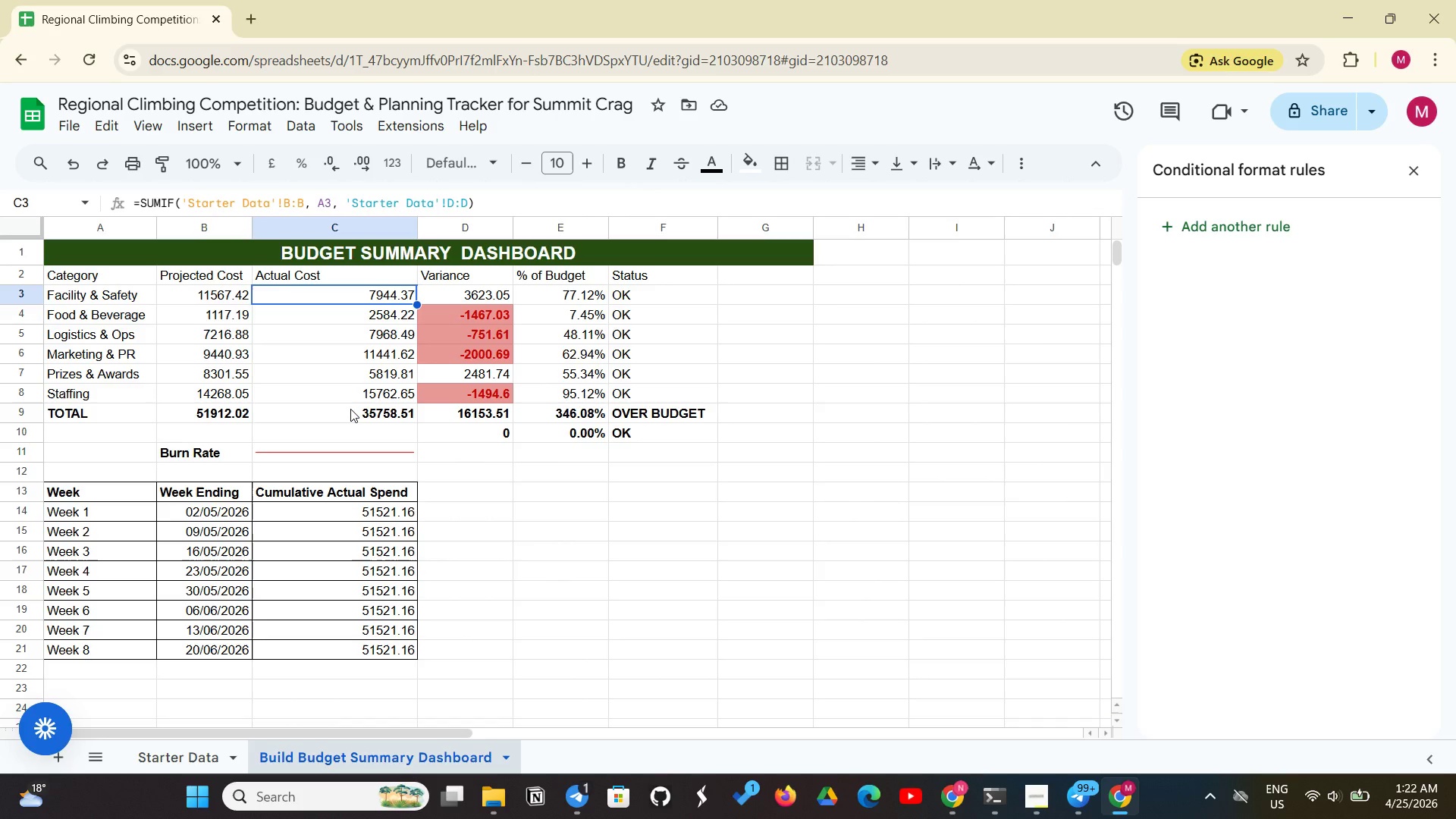 
left_click([343, 419])
 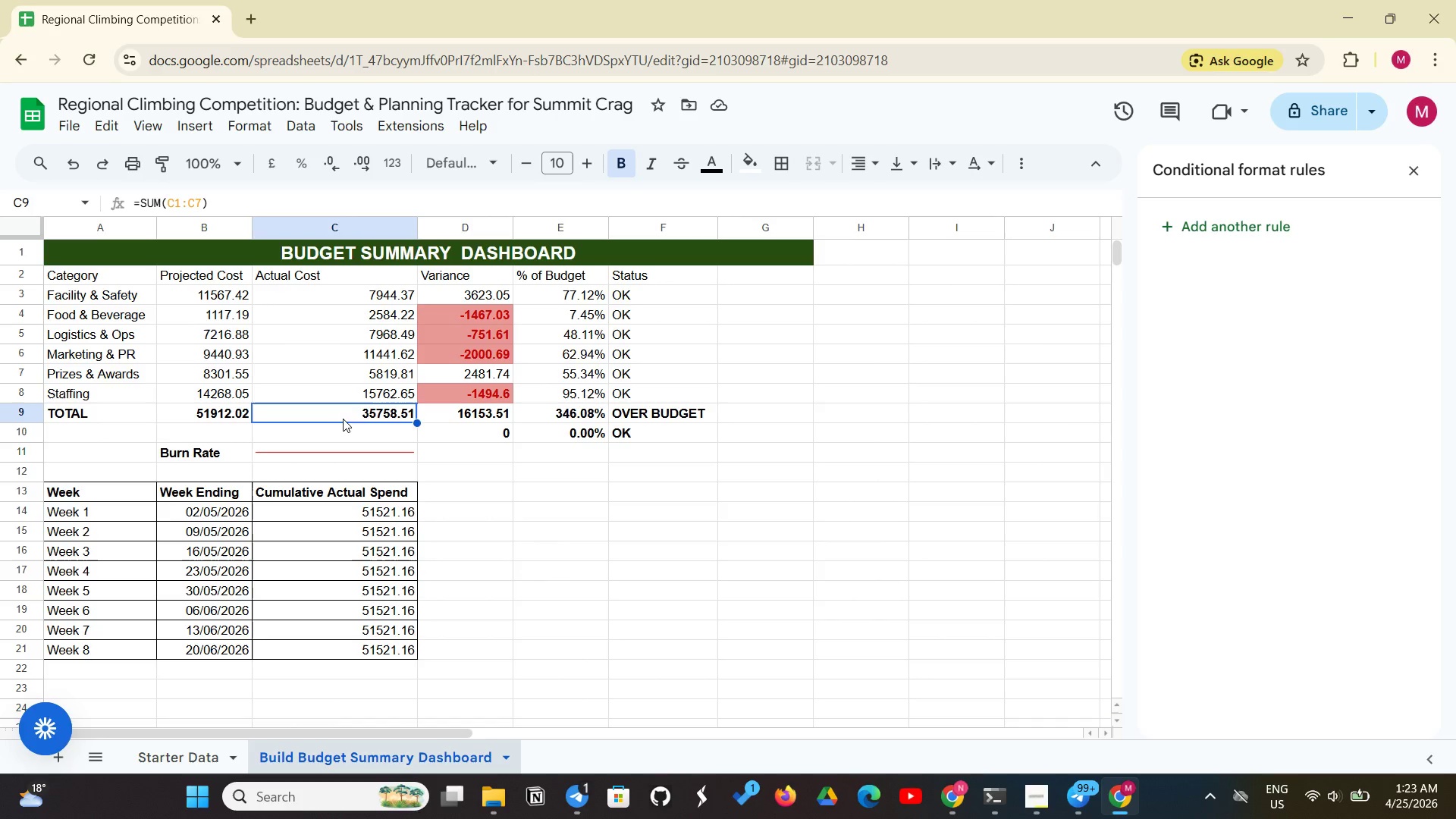 
wait(15.86)
 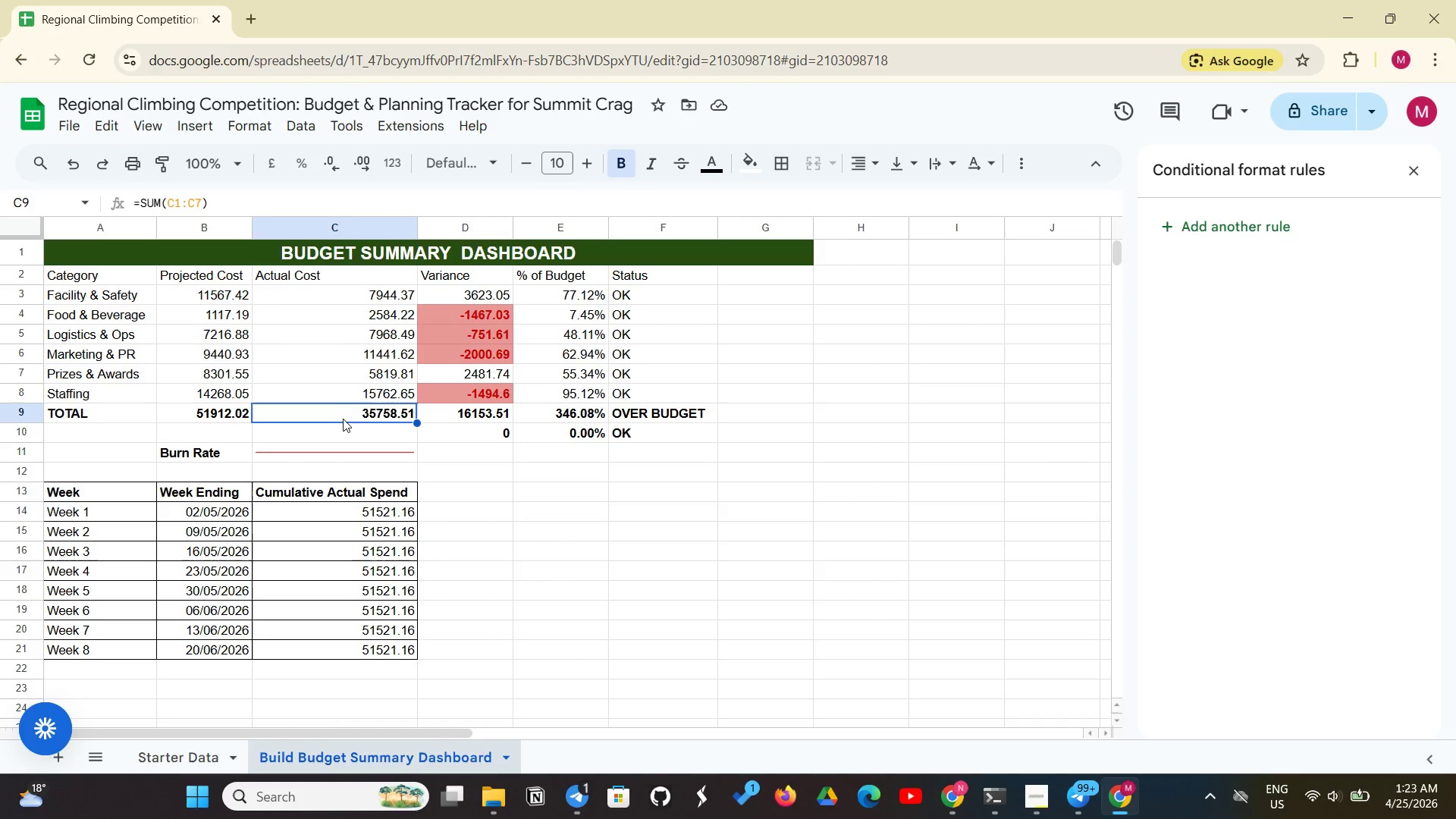 
left_click([230, 422])
 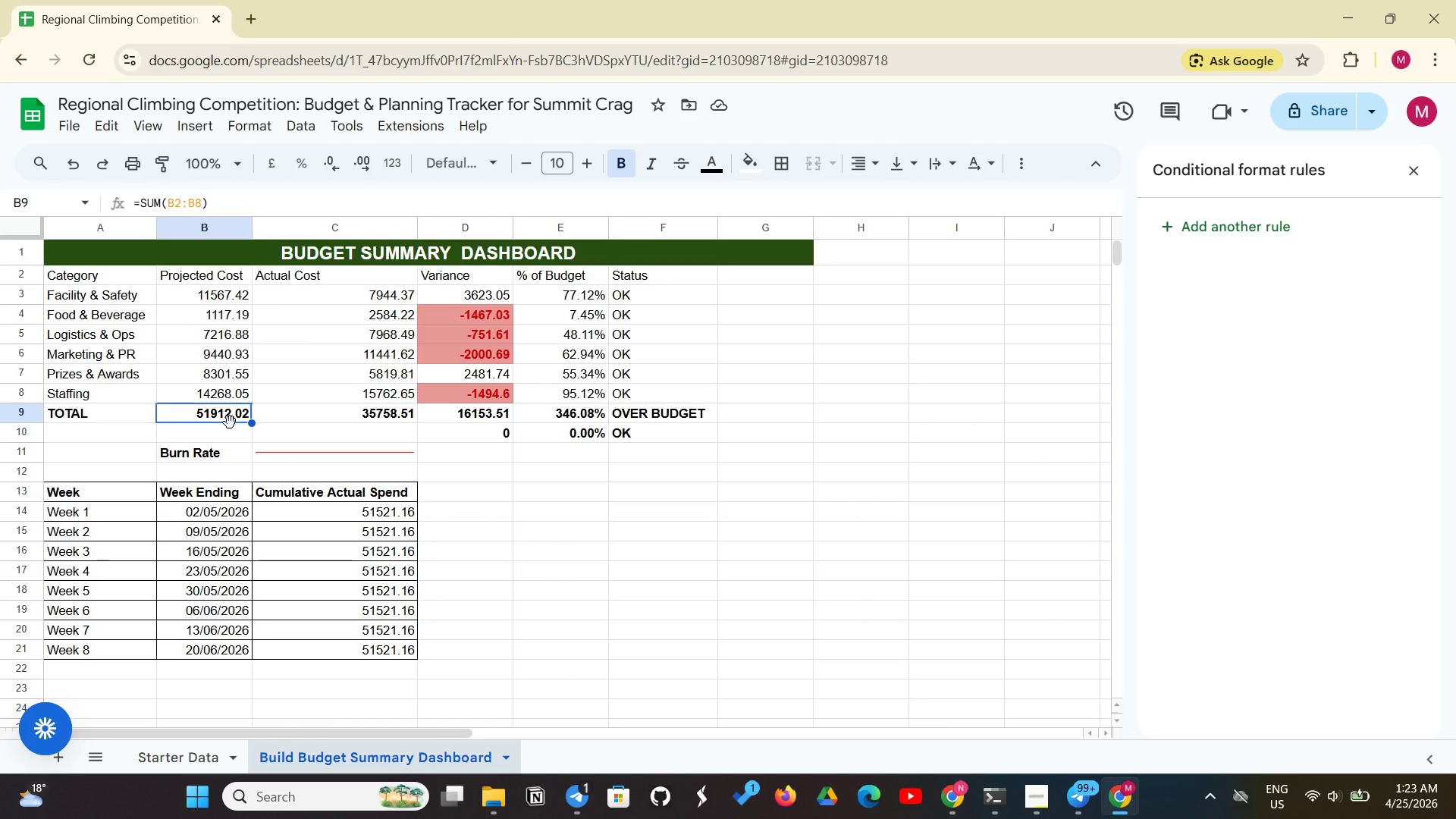 
wait(13.31)
 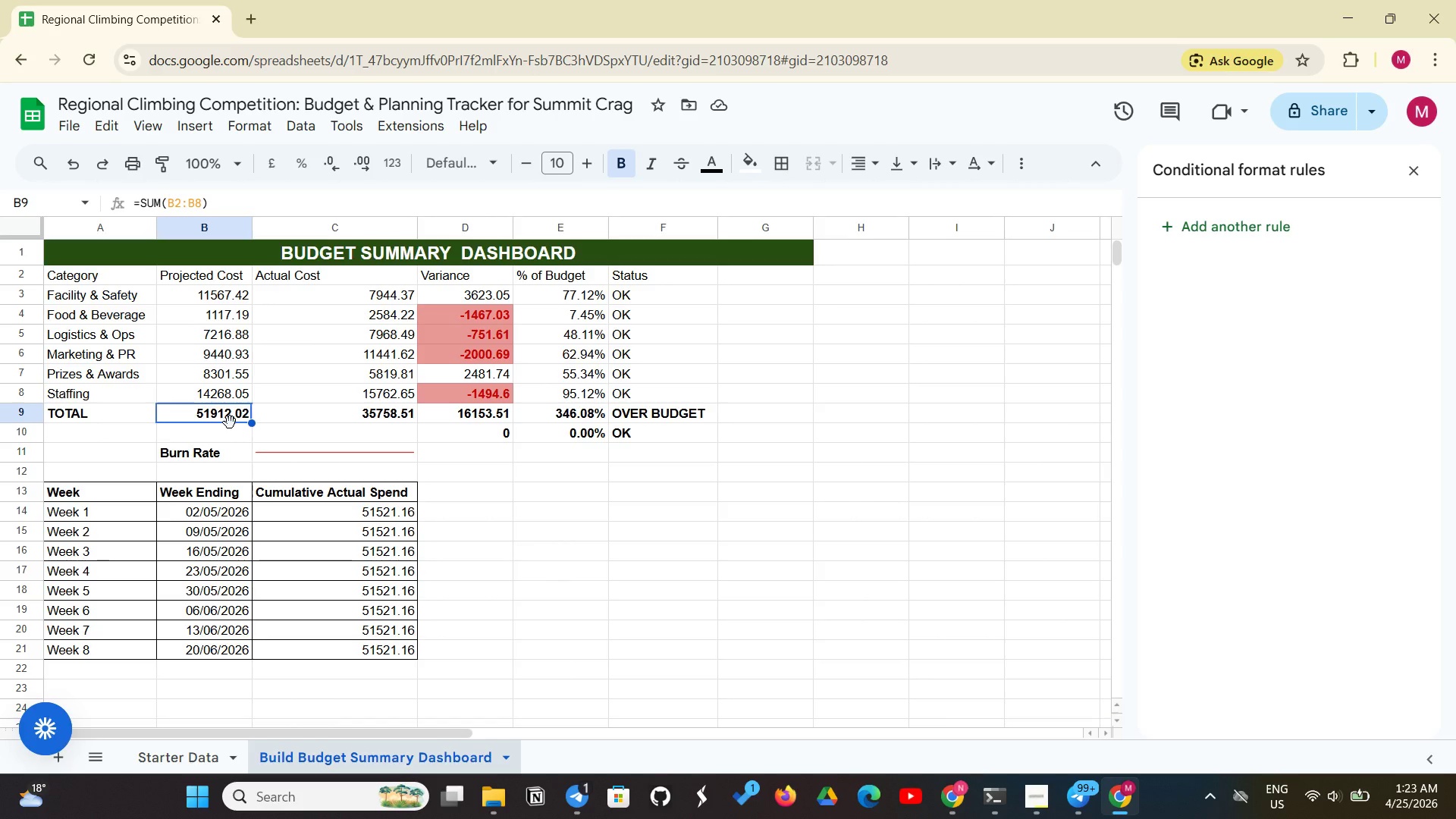 
left_click([178, 202])
 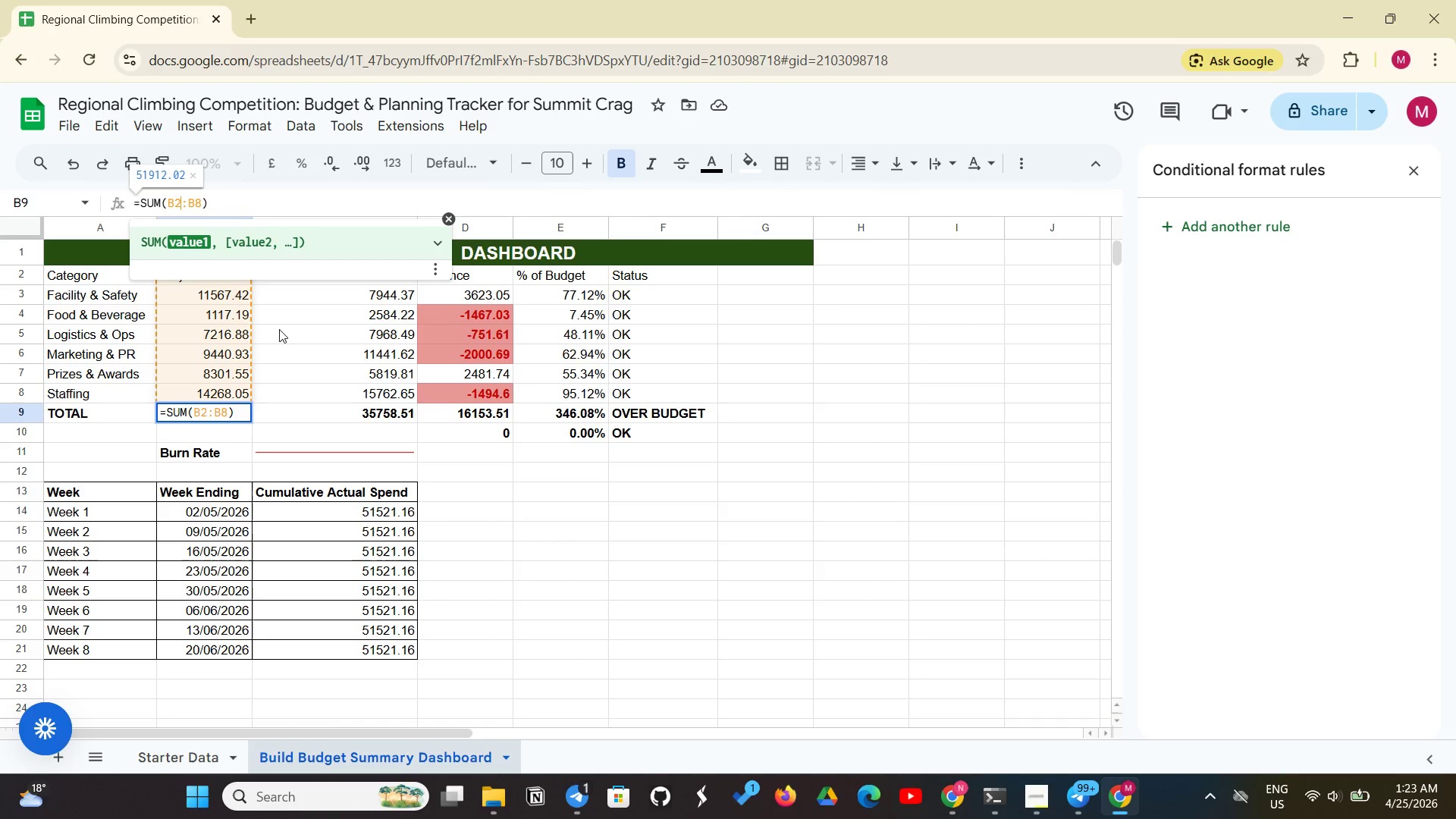 
left_click([279, 329])
 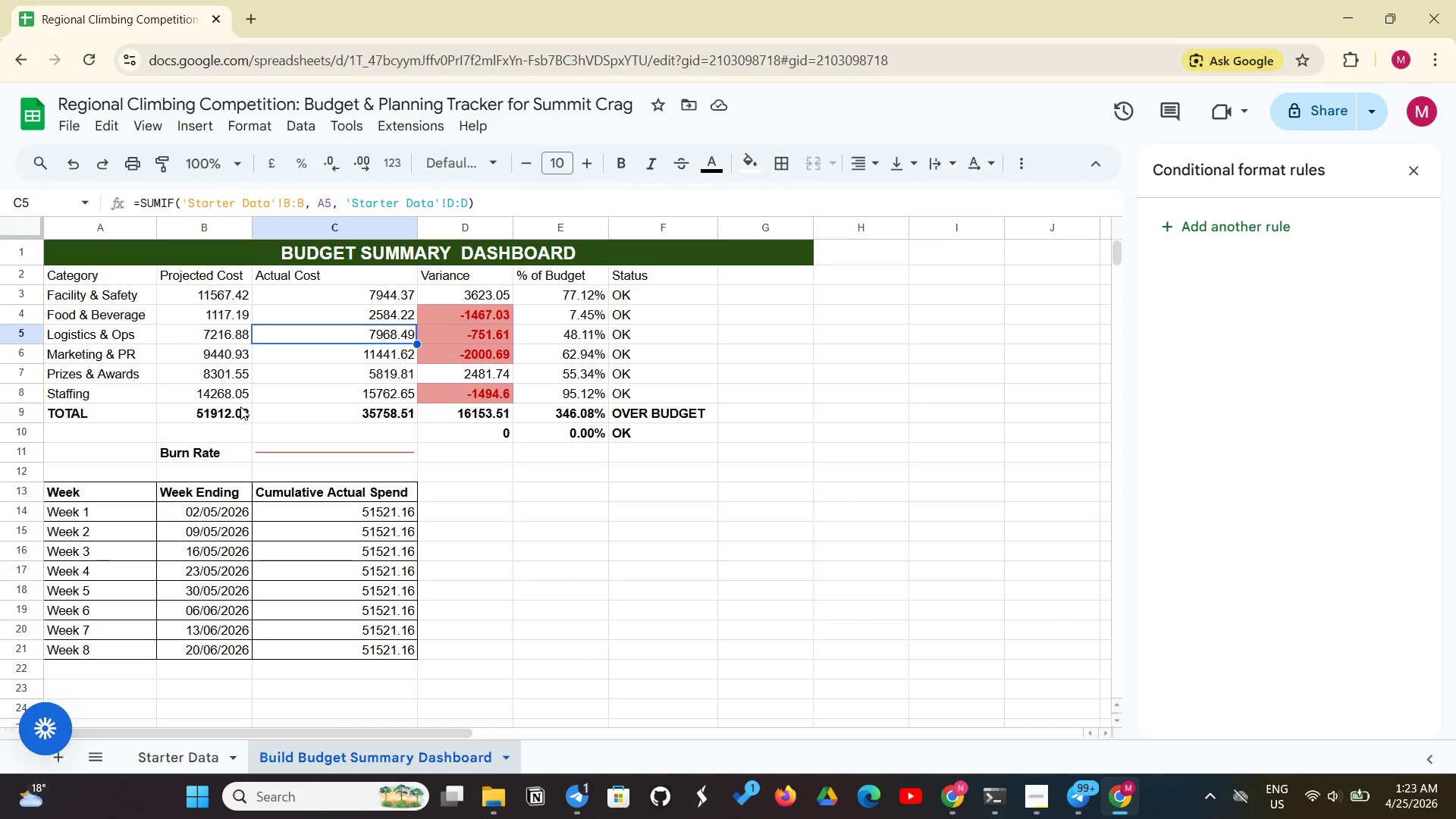 
left_click([240, 406])
 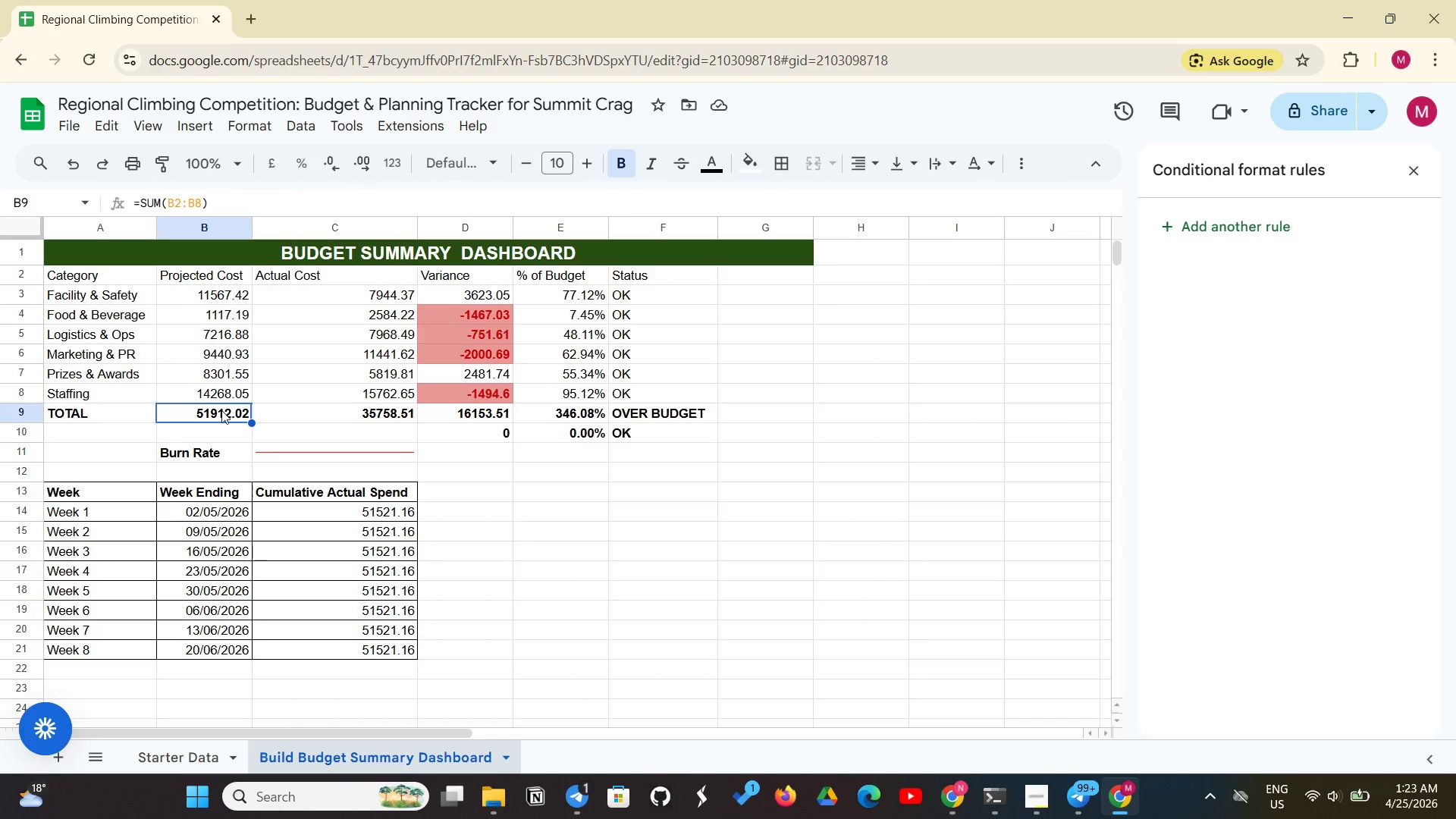 
left_click([221, 410])
 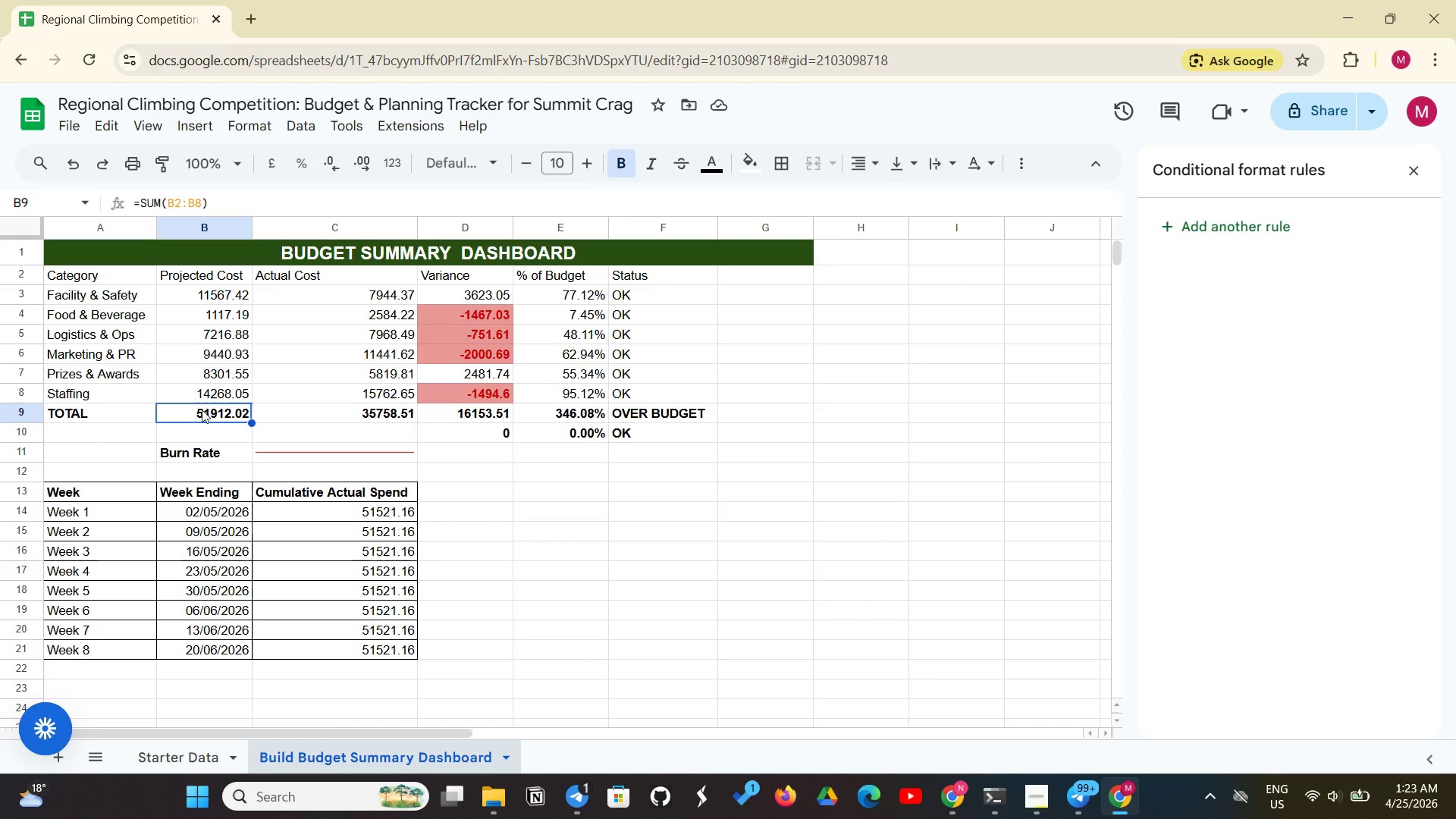 
left_click([202, 410])
 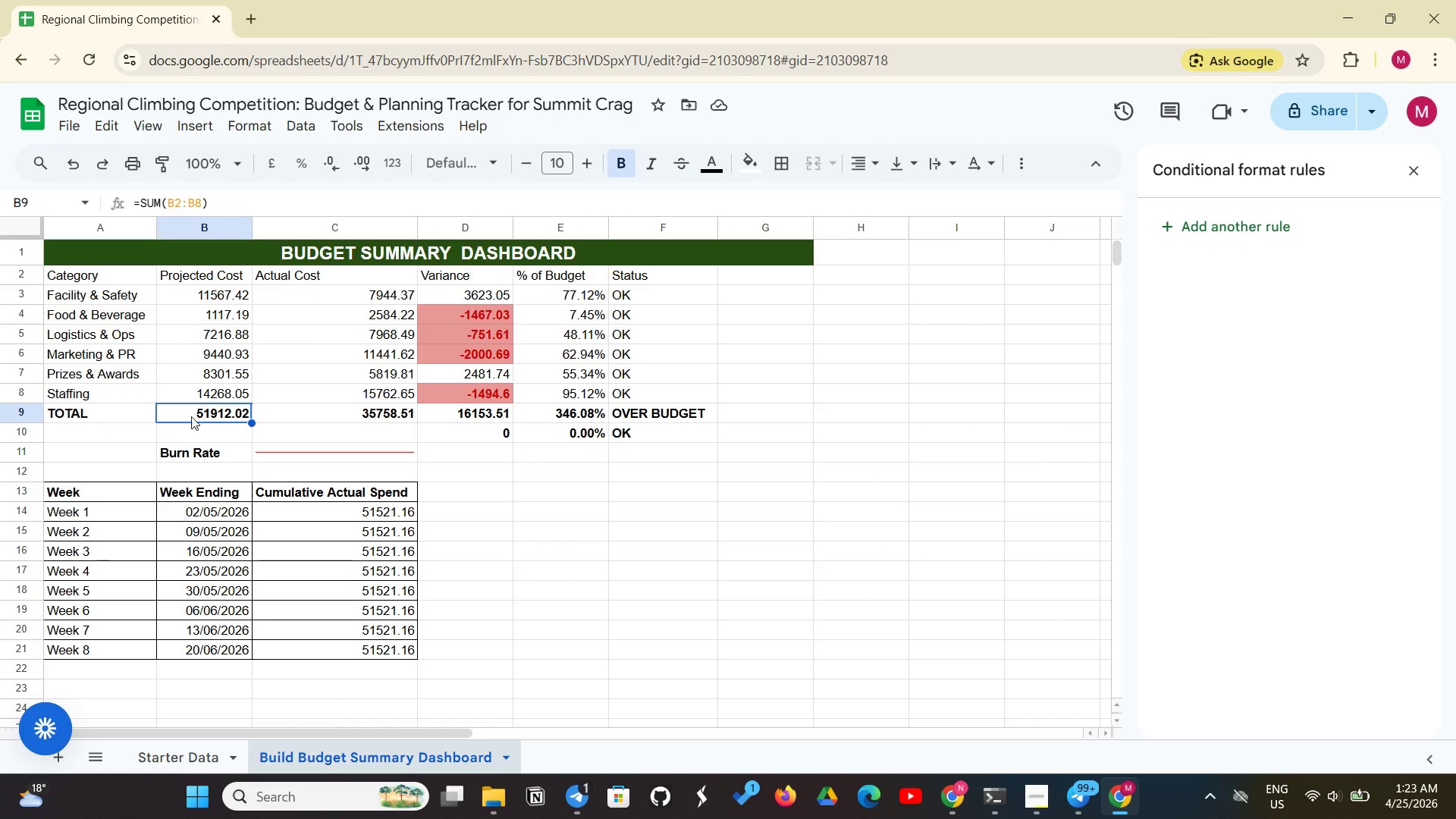 
double_click([190, 416])
 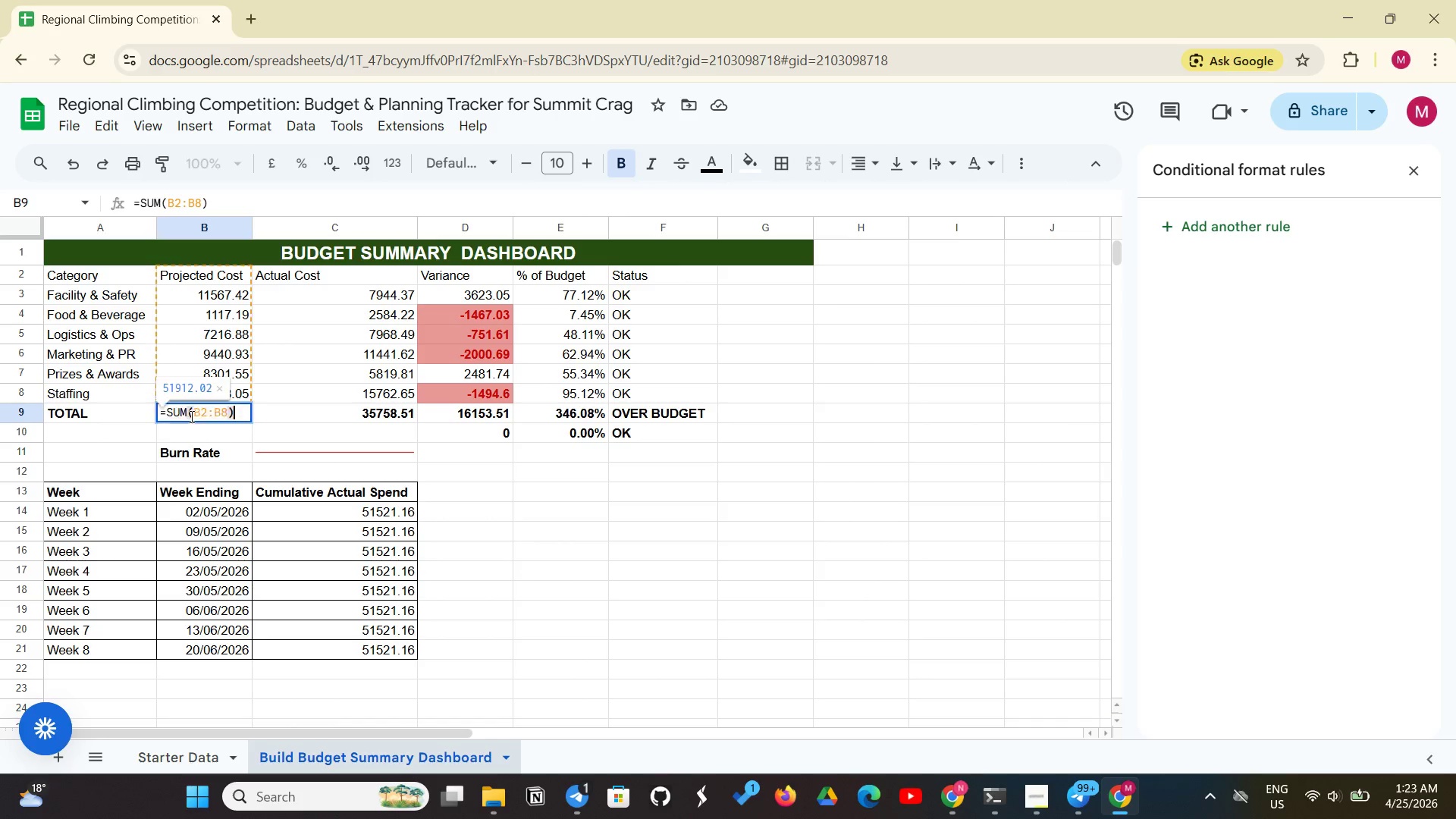 
triple_click([190, 416])
 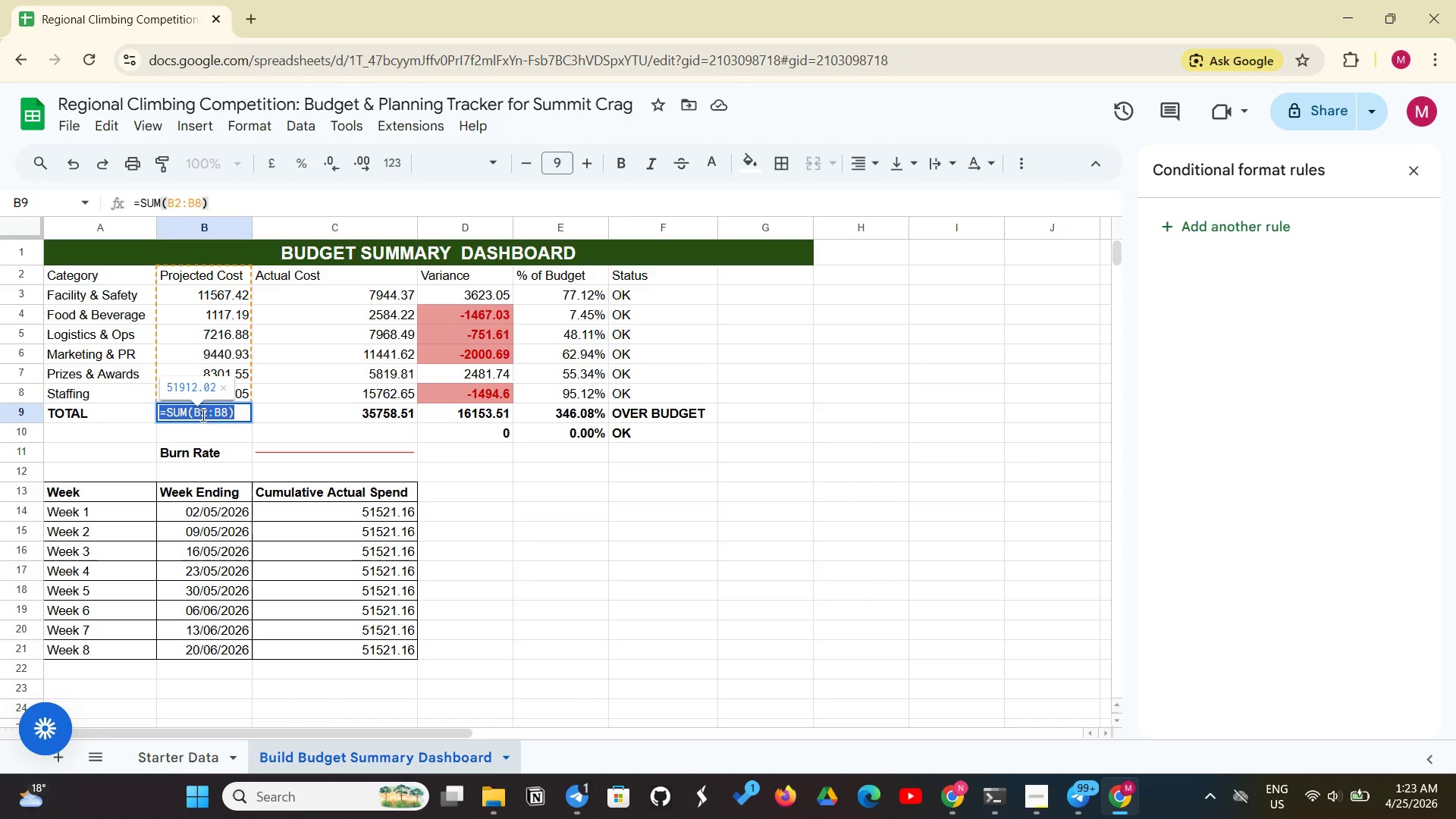 
left_click([209, 414])
 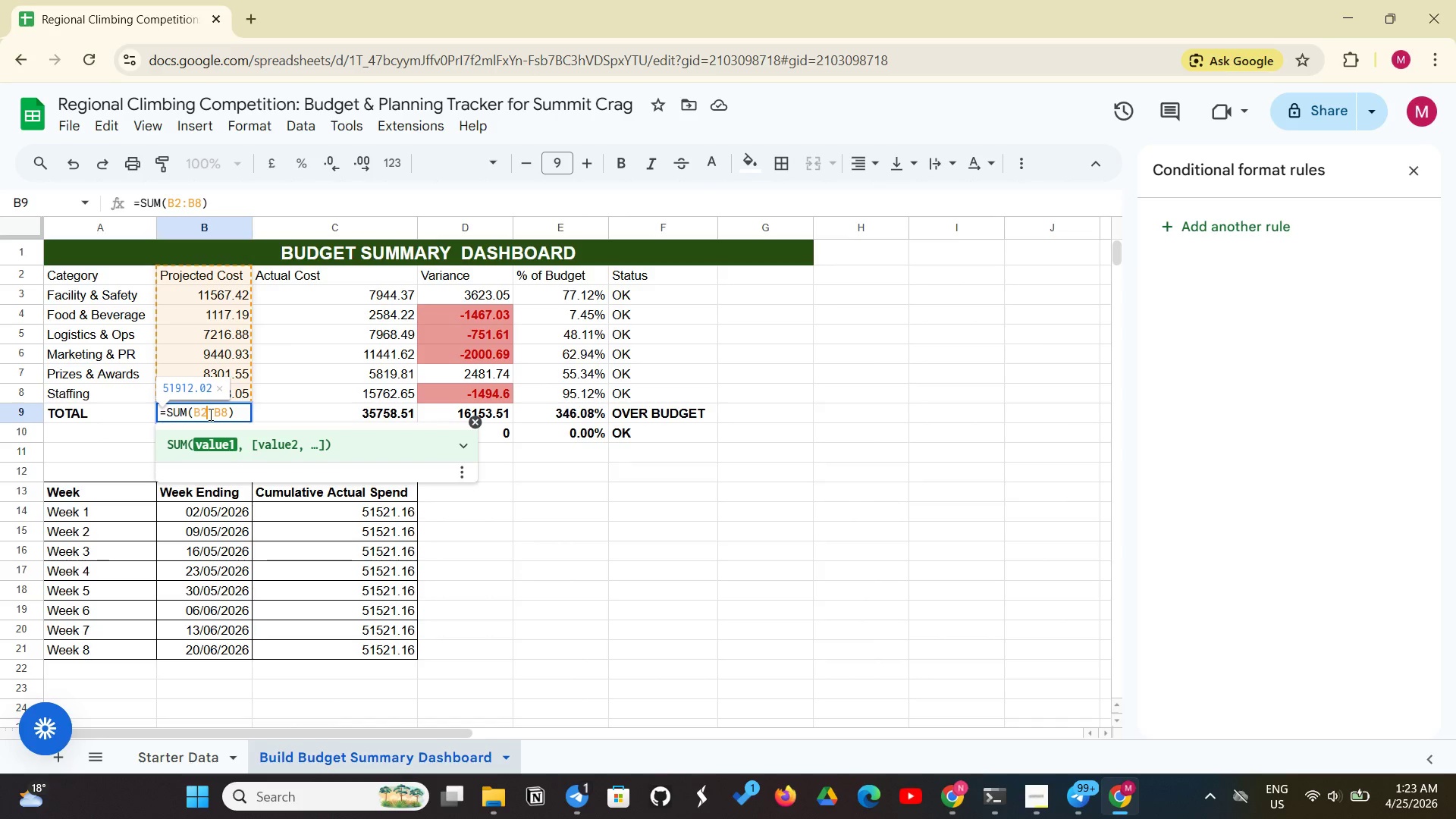 
key(Backspace)
 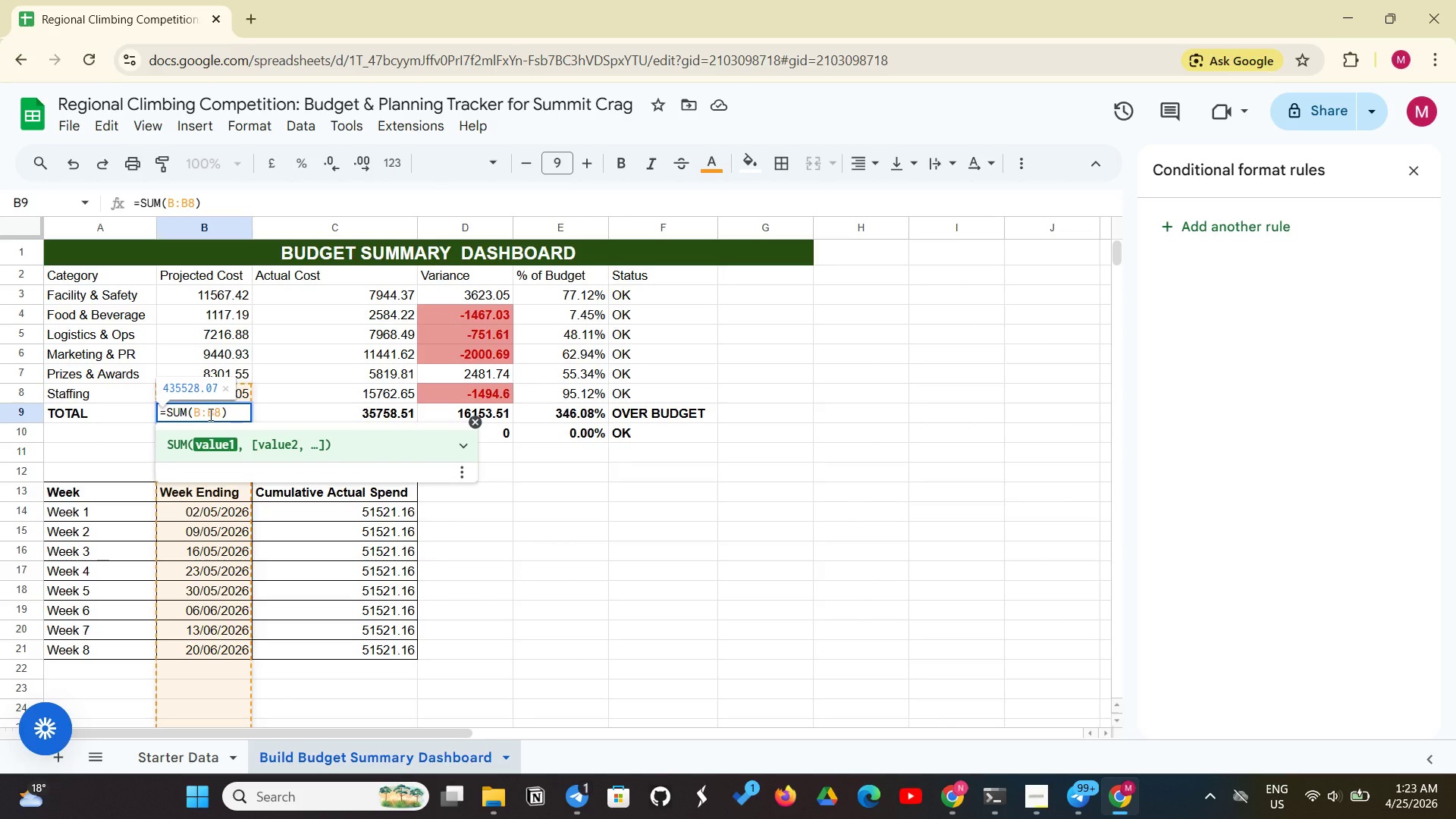 
key(3)
 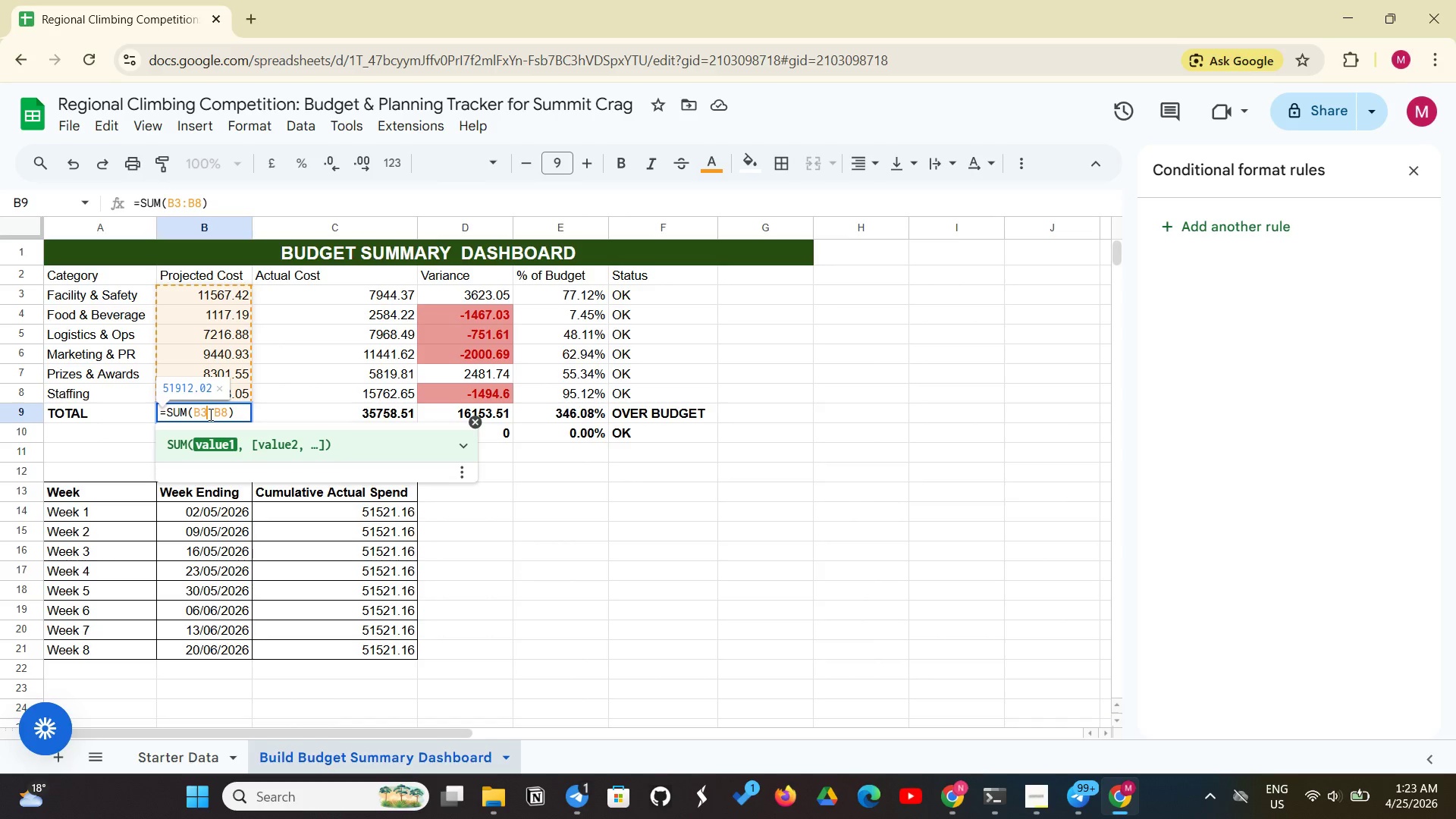 
key(Enter)
 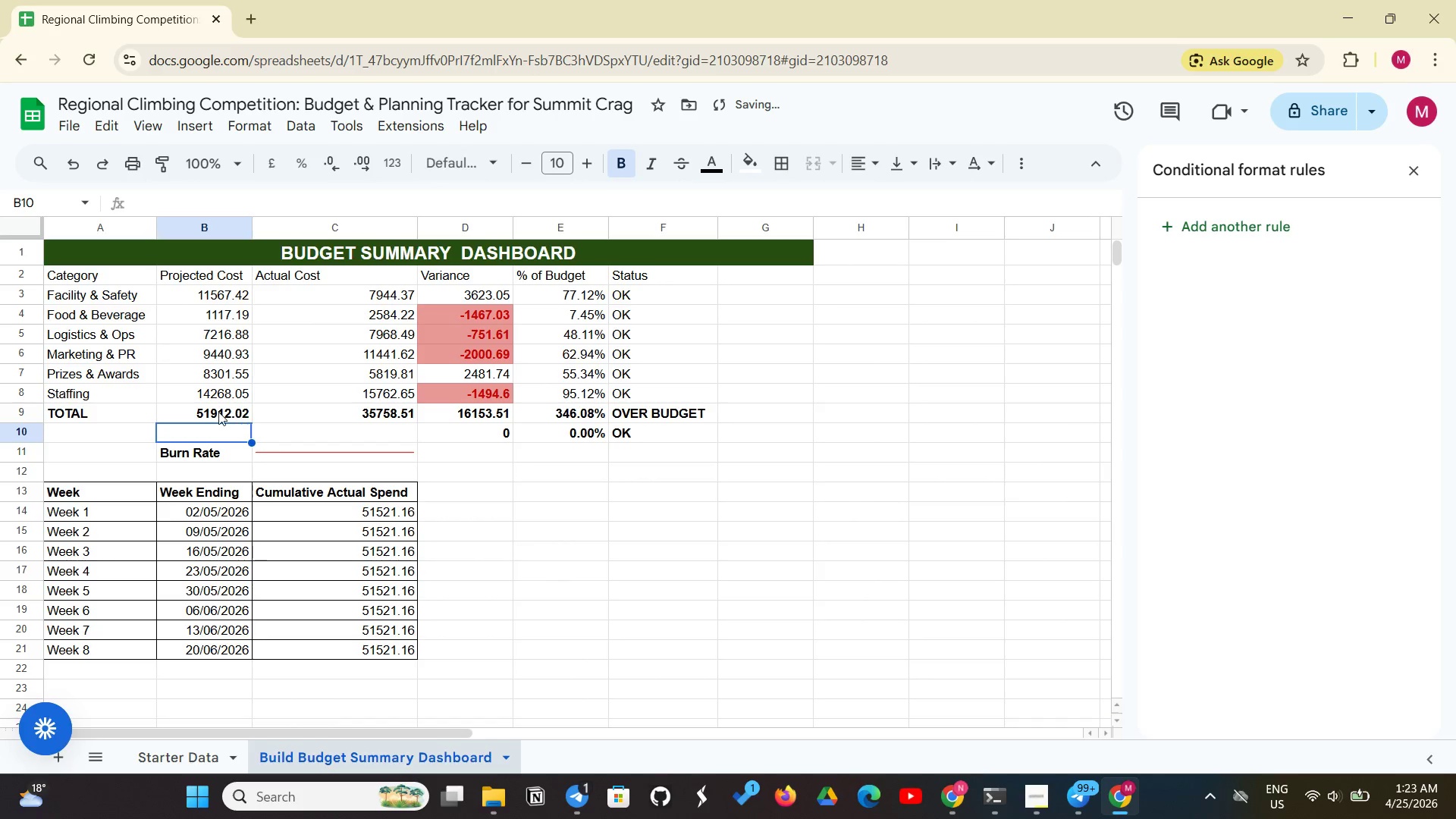 
left_click([218, 412])
 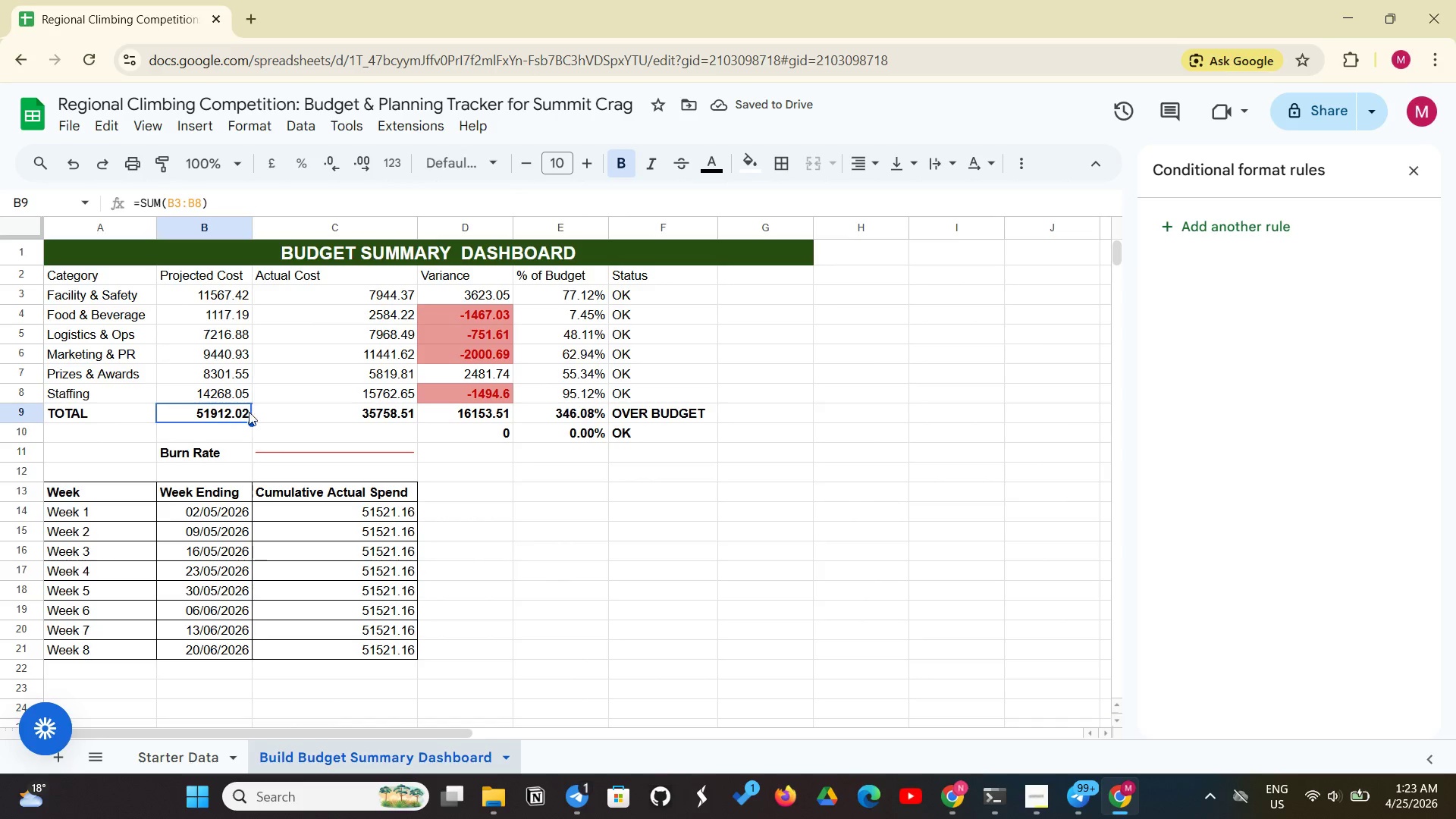 
left_click([371, 411])
 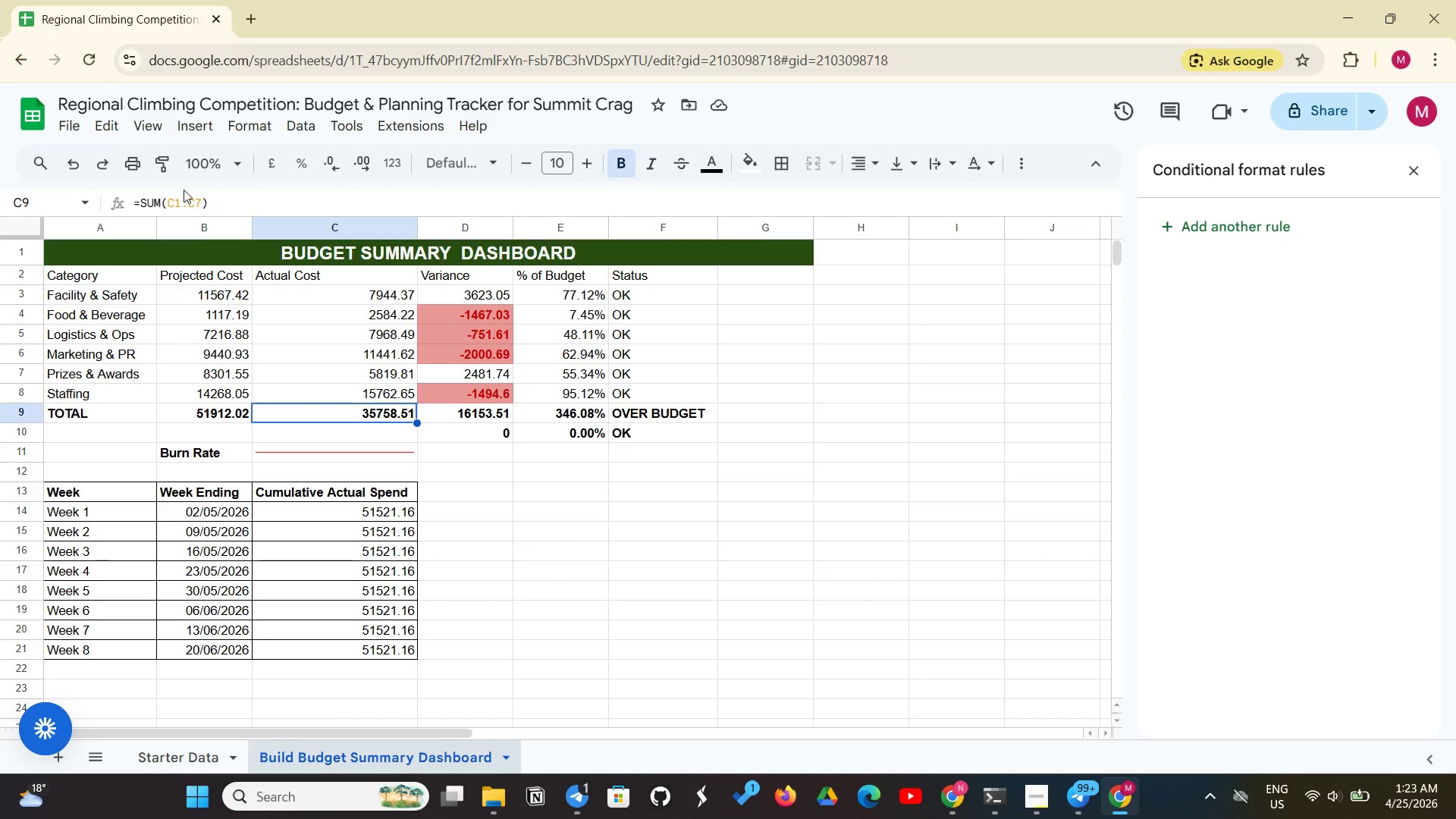 
left_click([182, 199])
 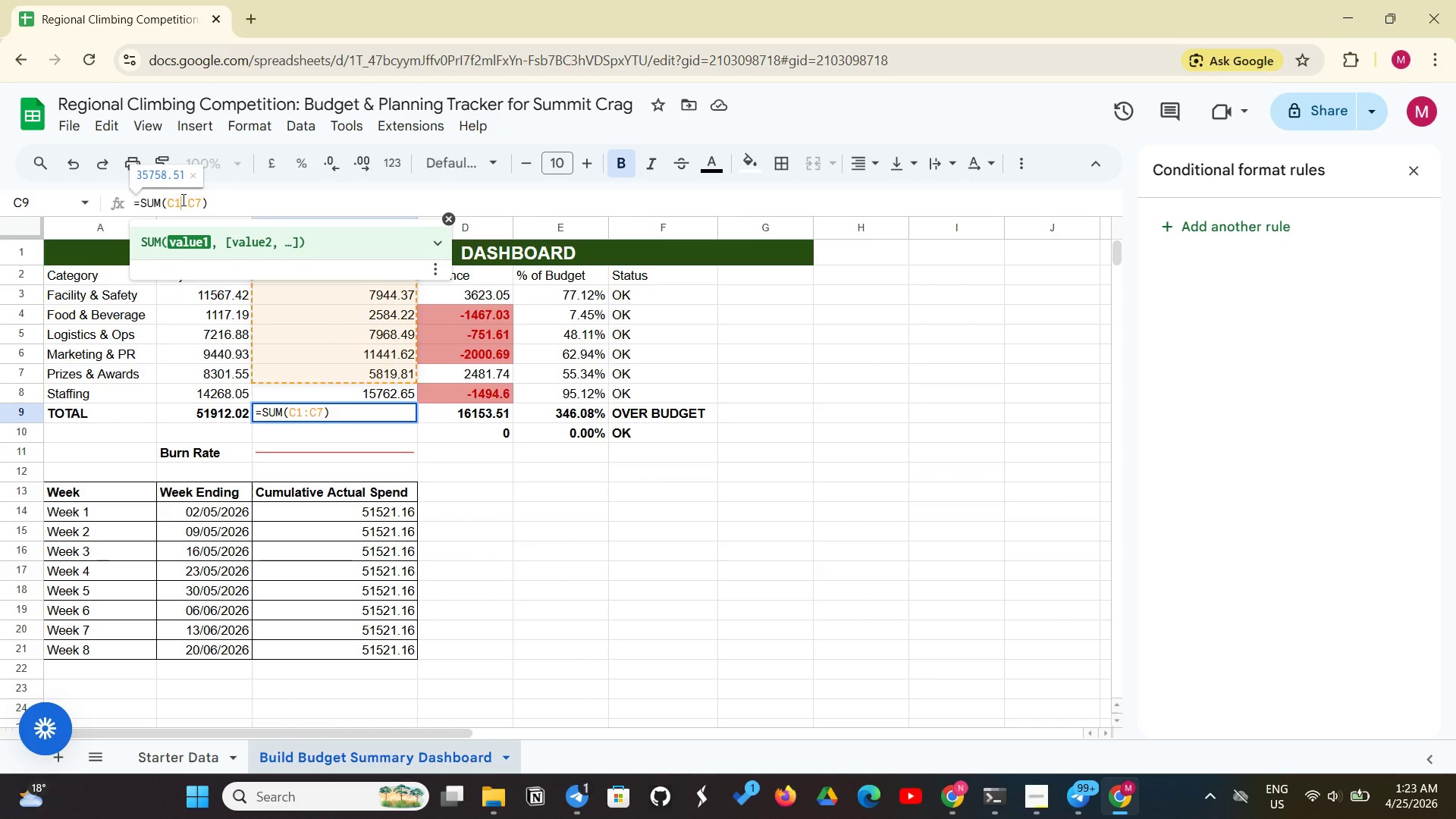 
key(Backspace)
 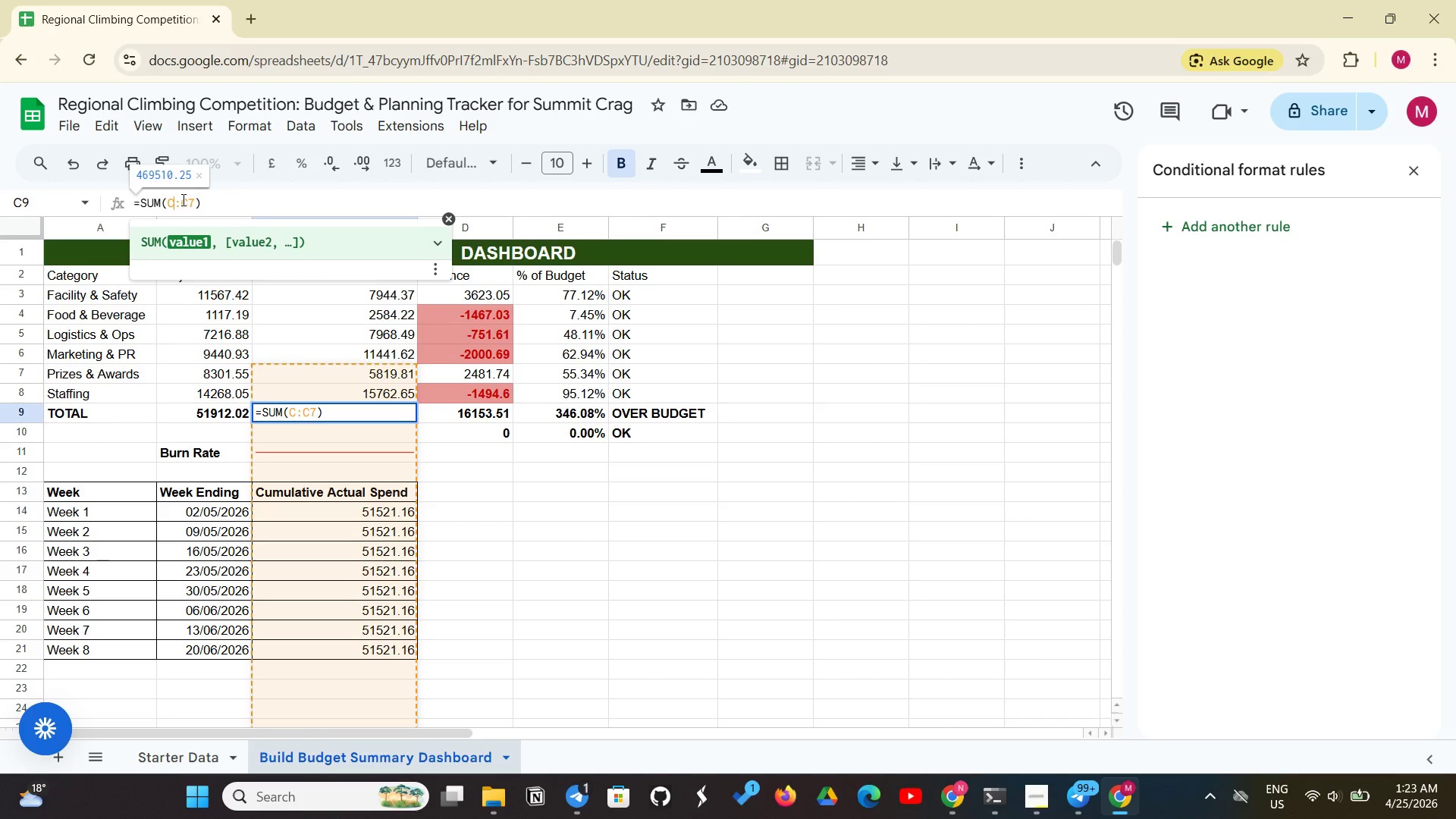 
key(3)
 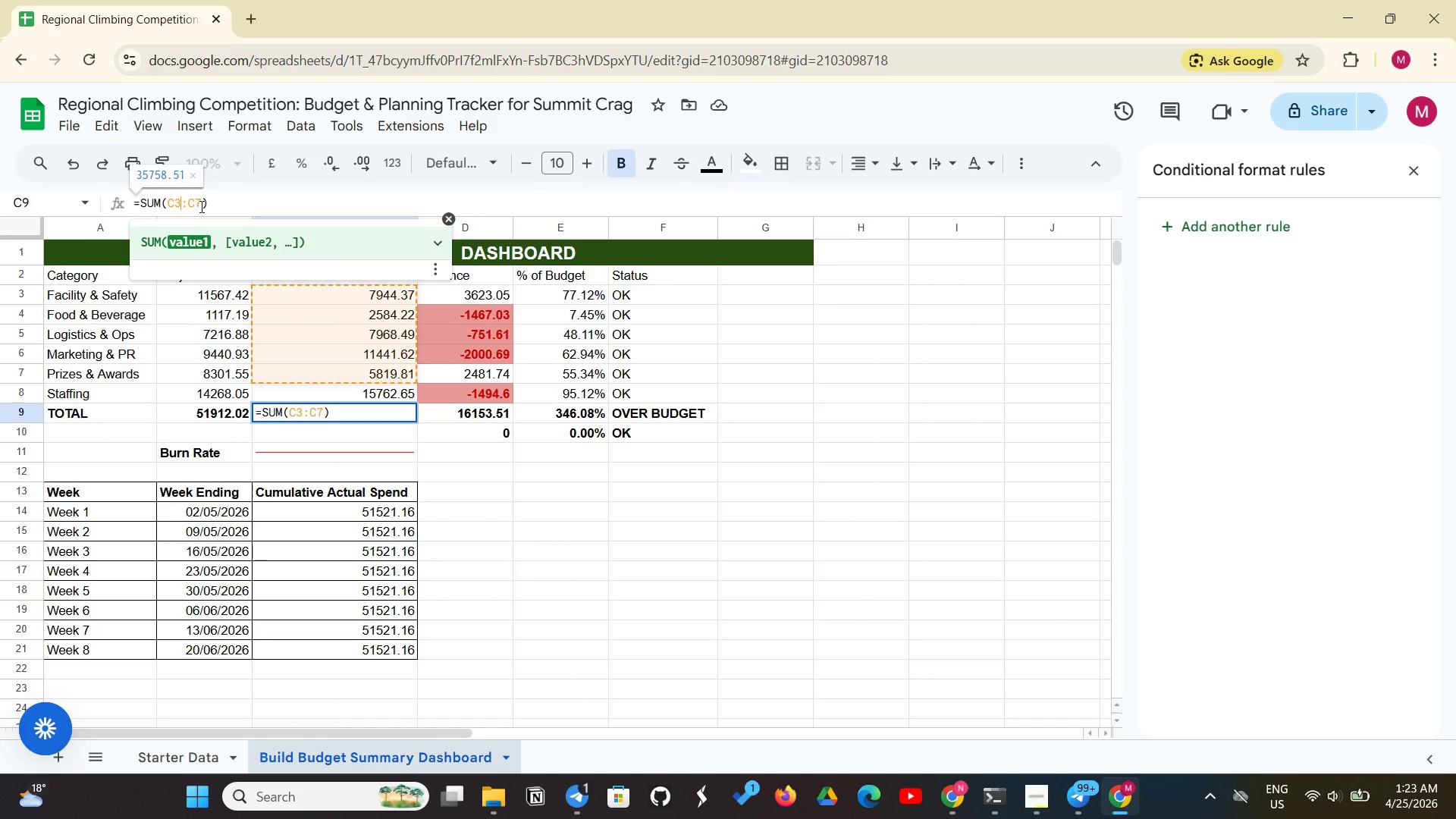 
left_click([201, 202])
 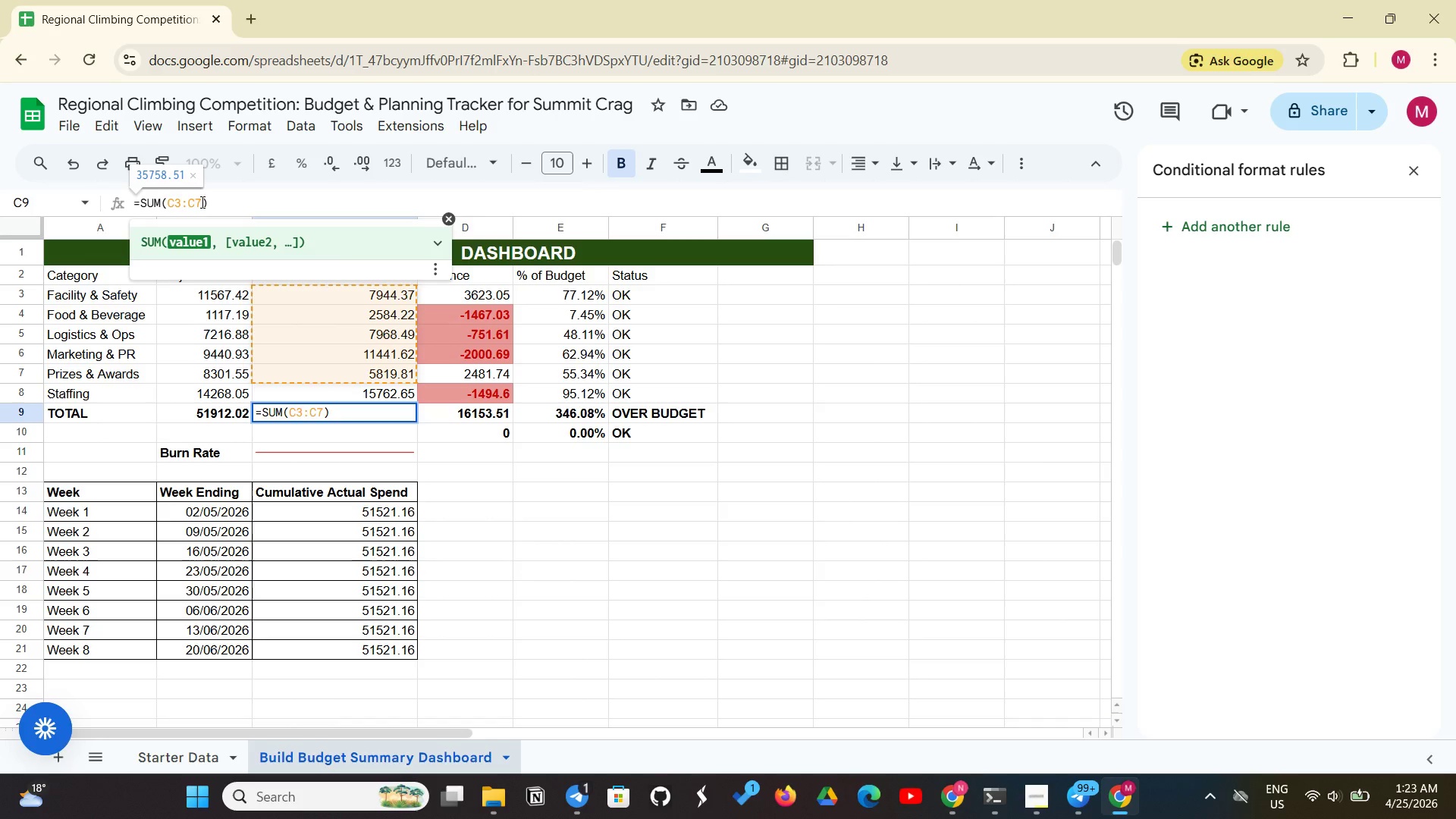 
key(Backspace)
 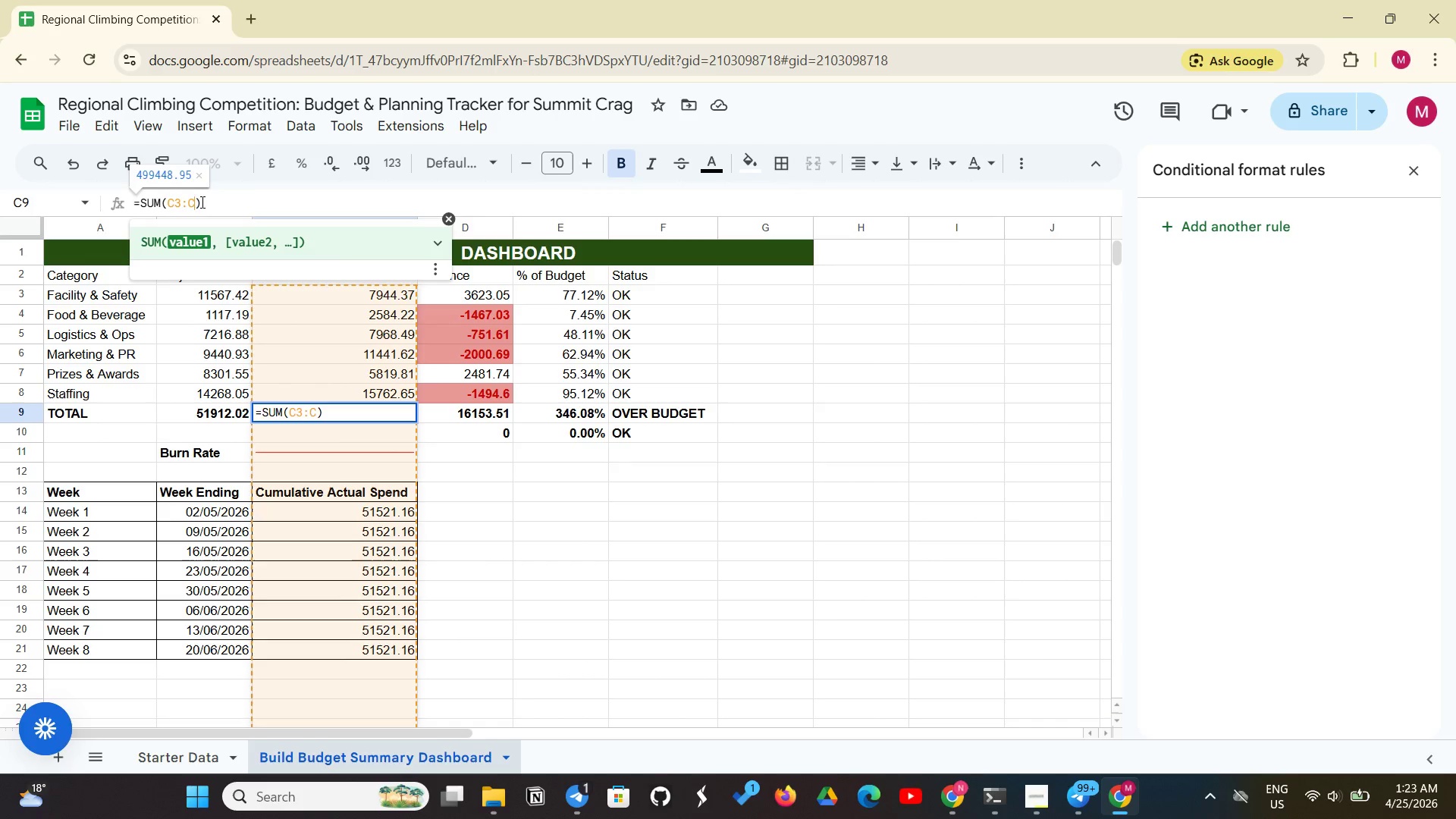 
key(8)
 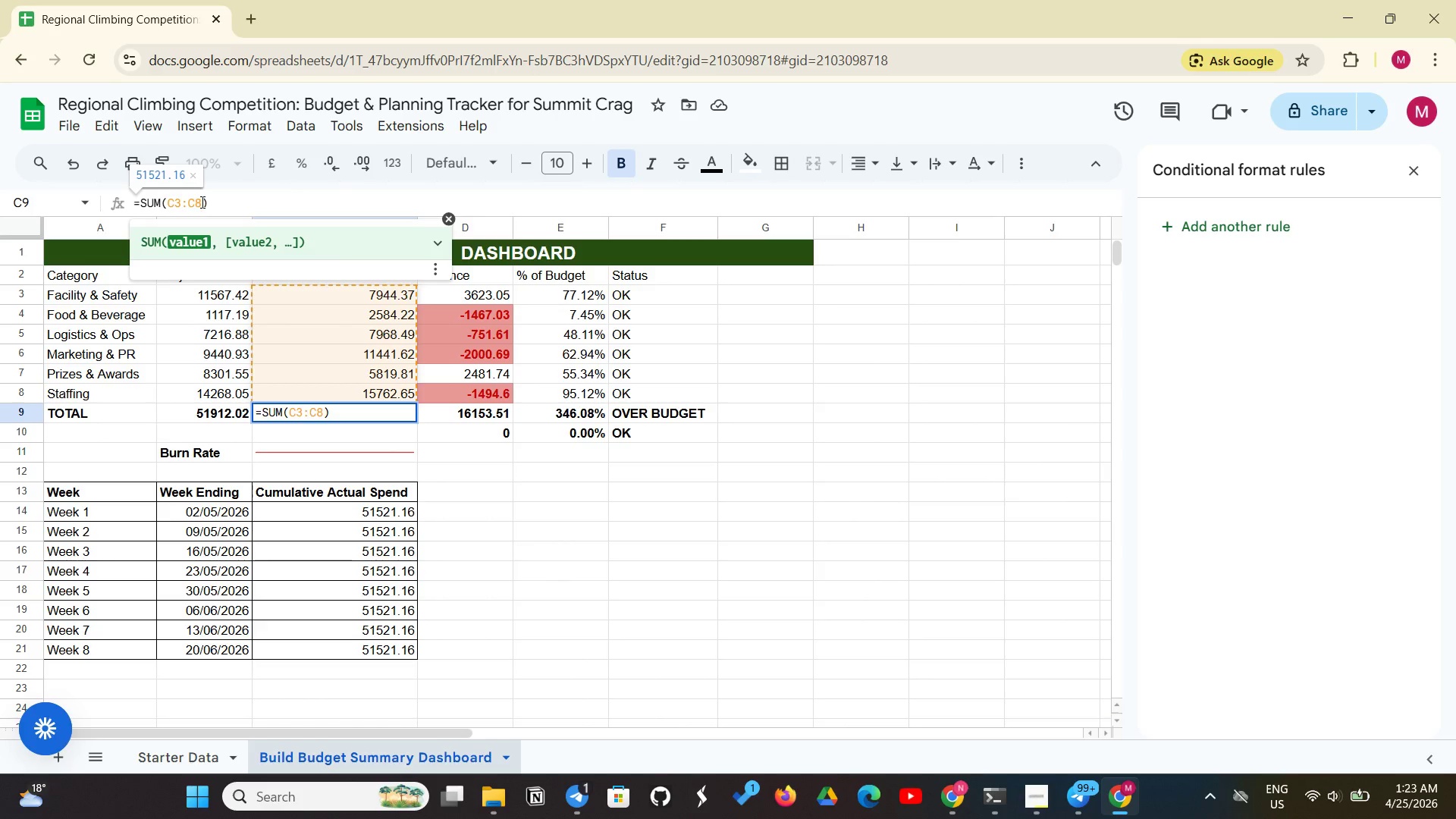 
key(Enter)
 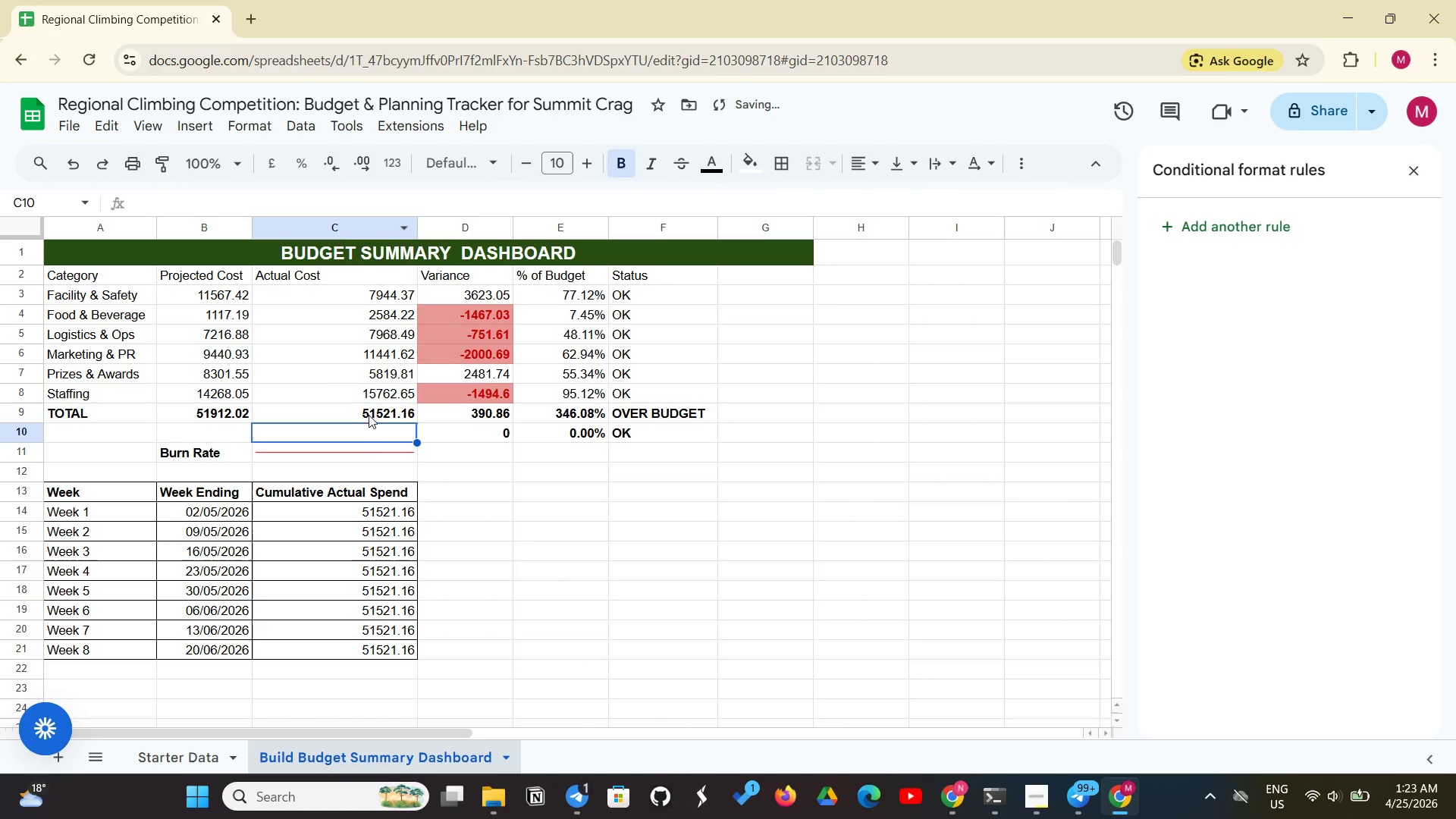 
left_click([367, 418])
 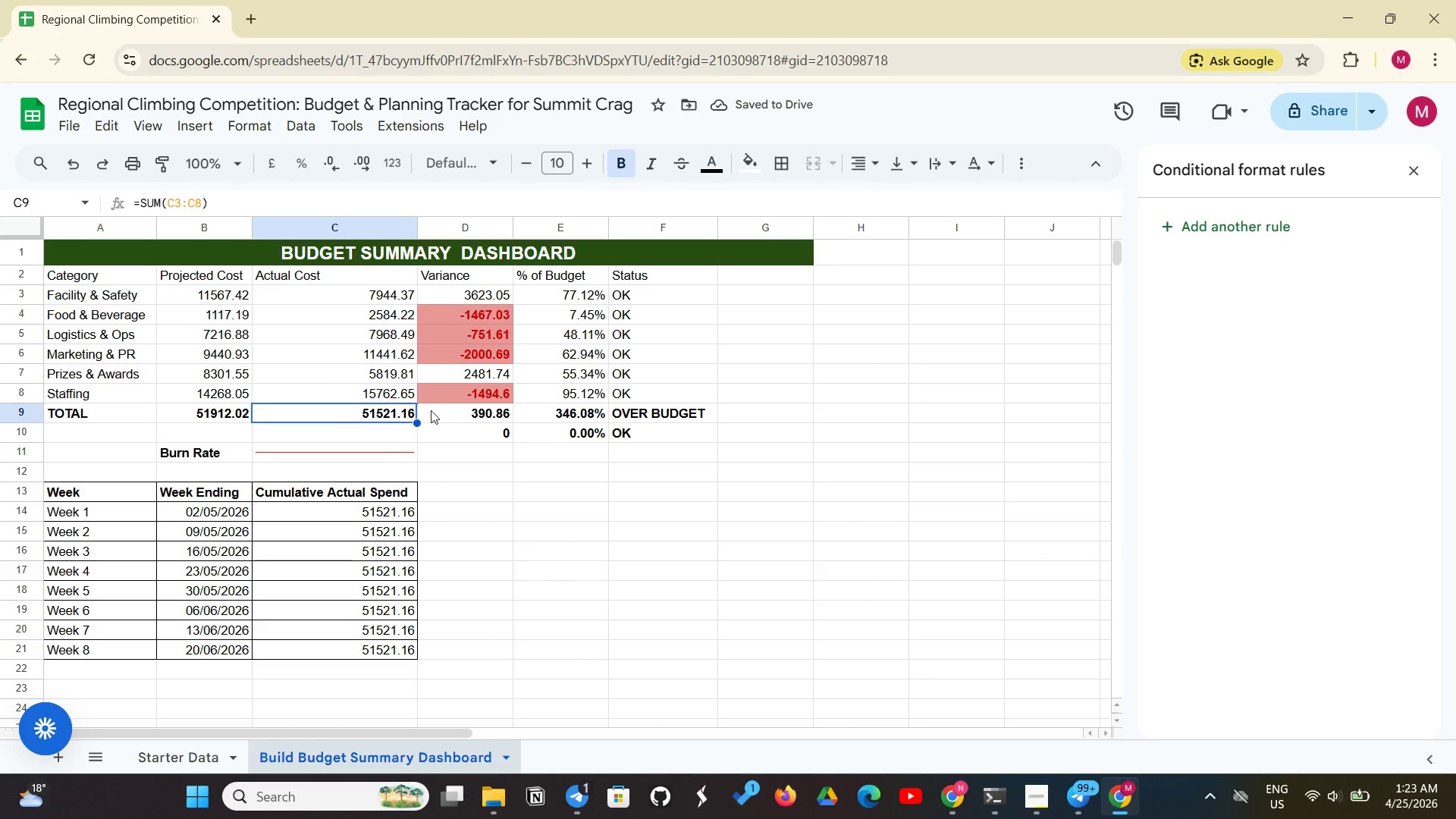 
left_click([442, 409])
 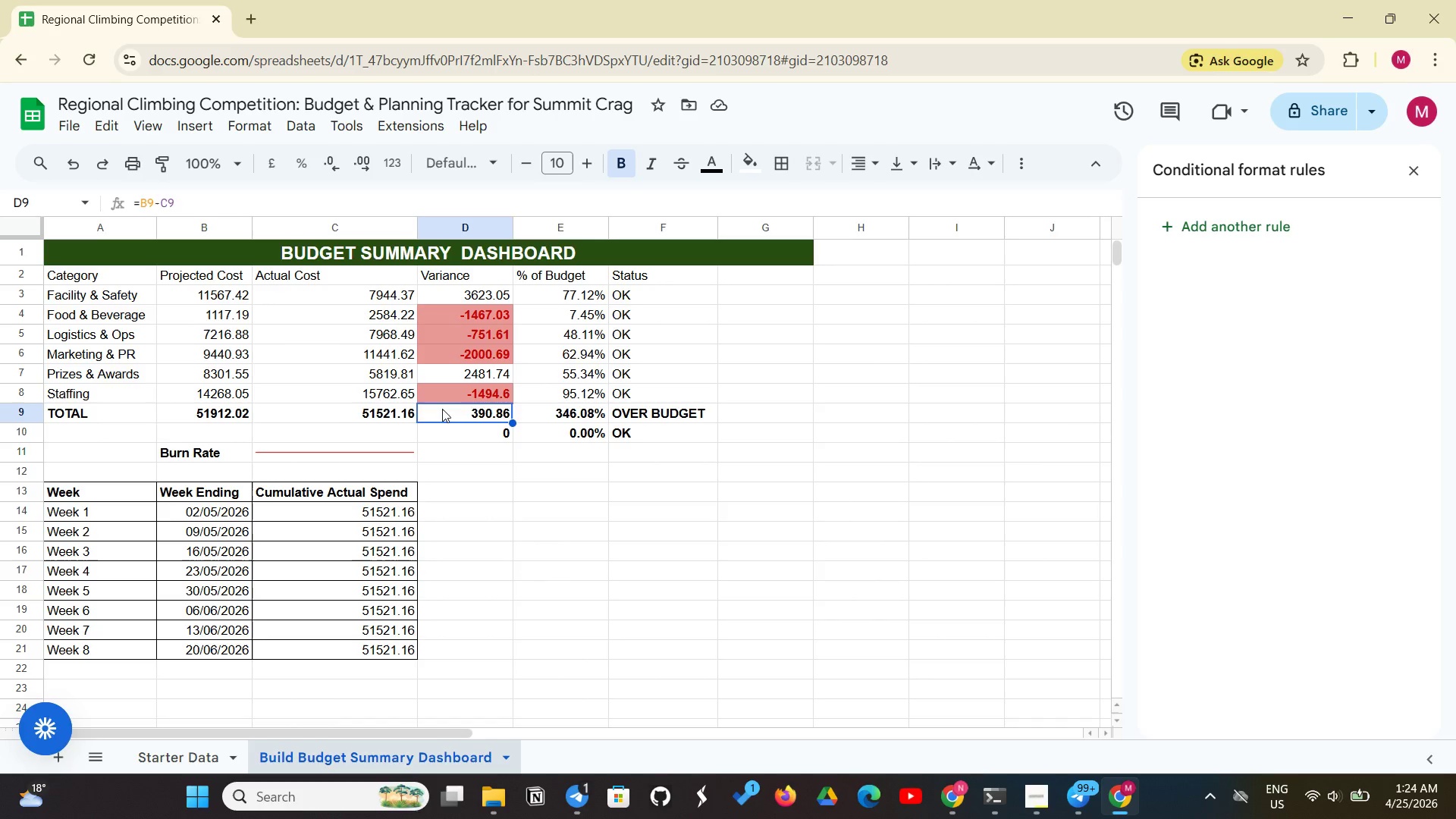 
wait(10.94)
 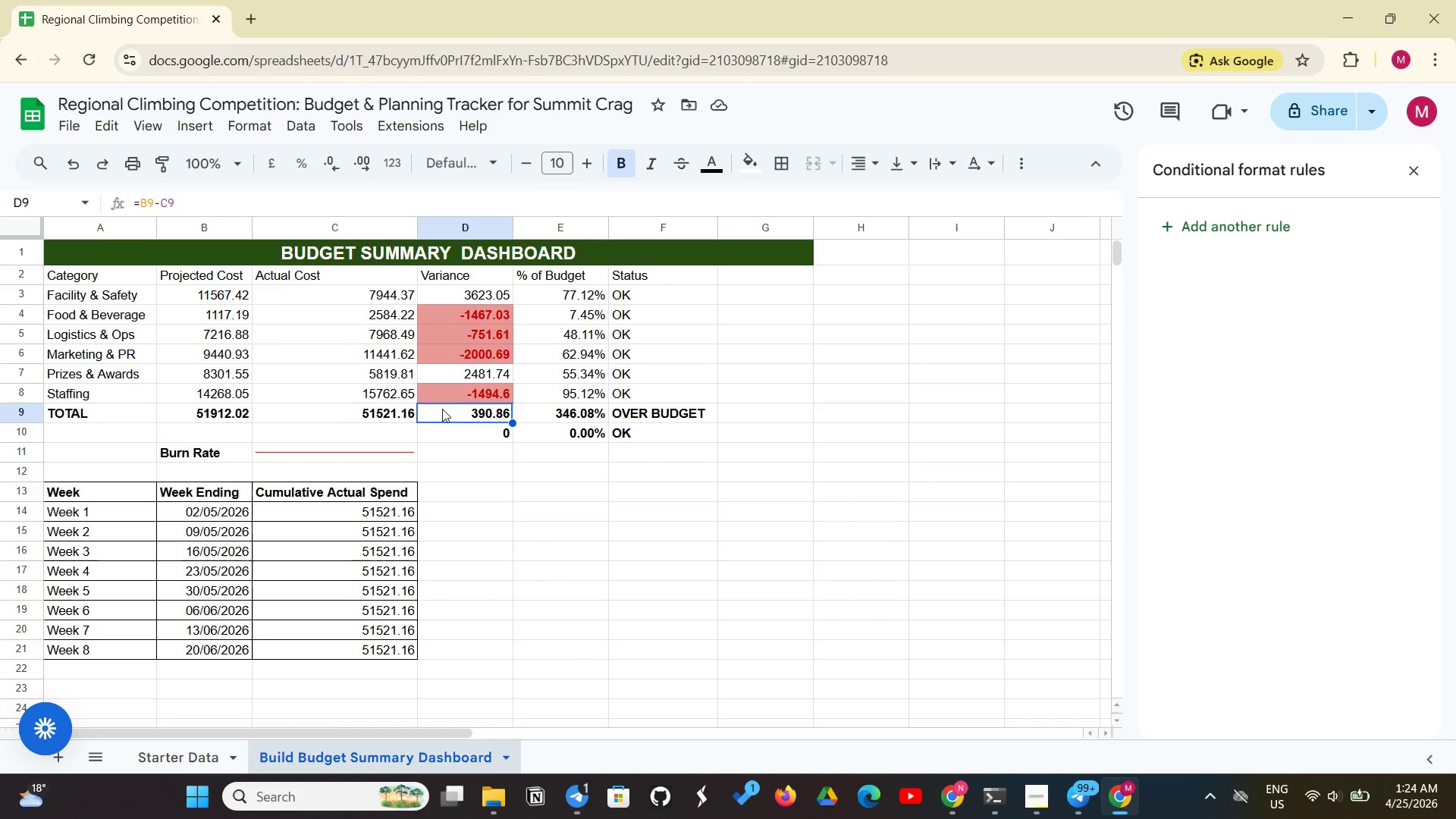 
left_click([542, 420])
 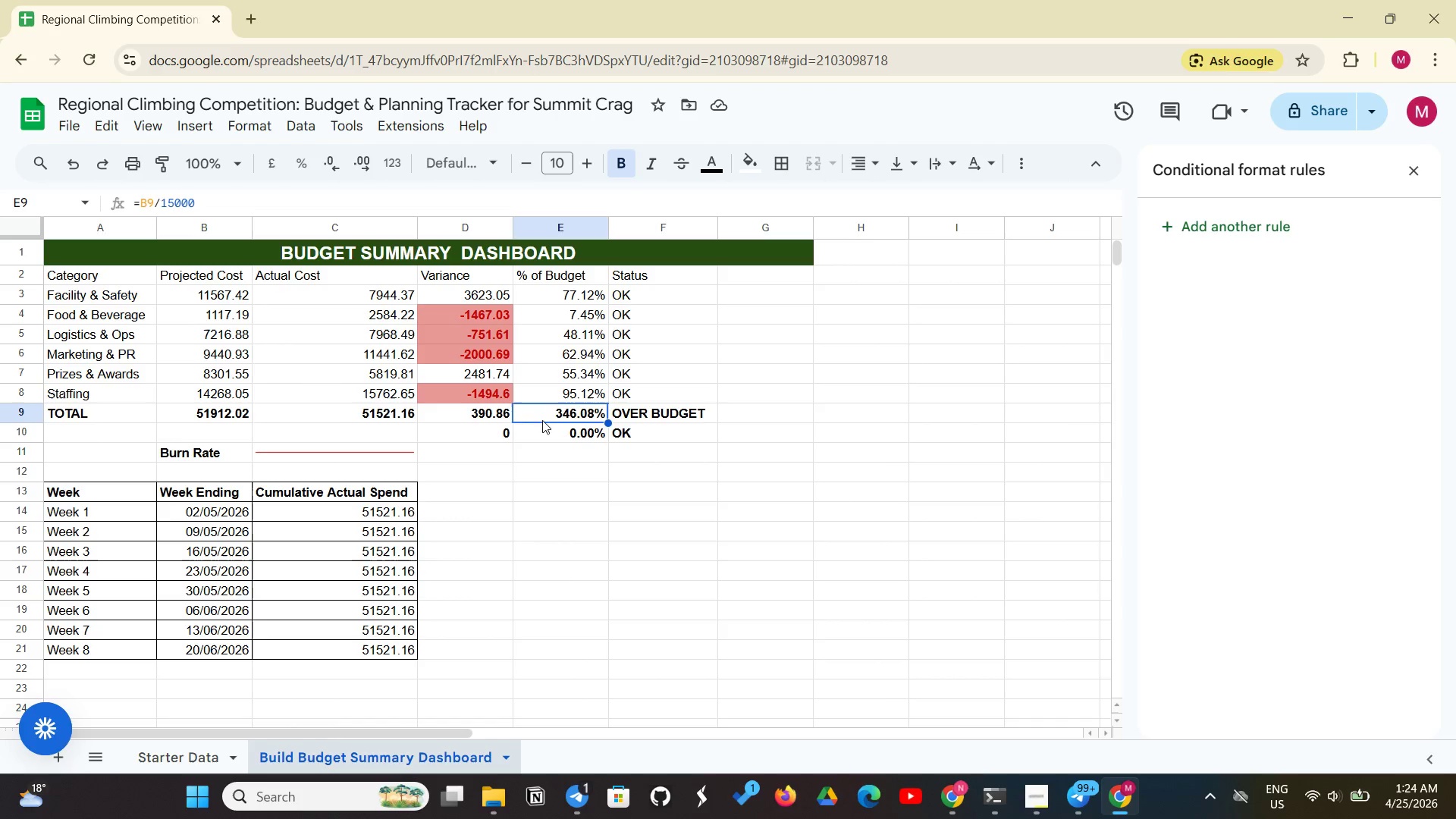 
left_click([632, 421])
 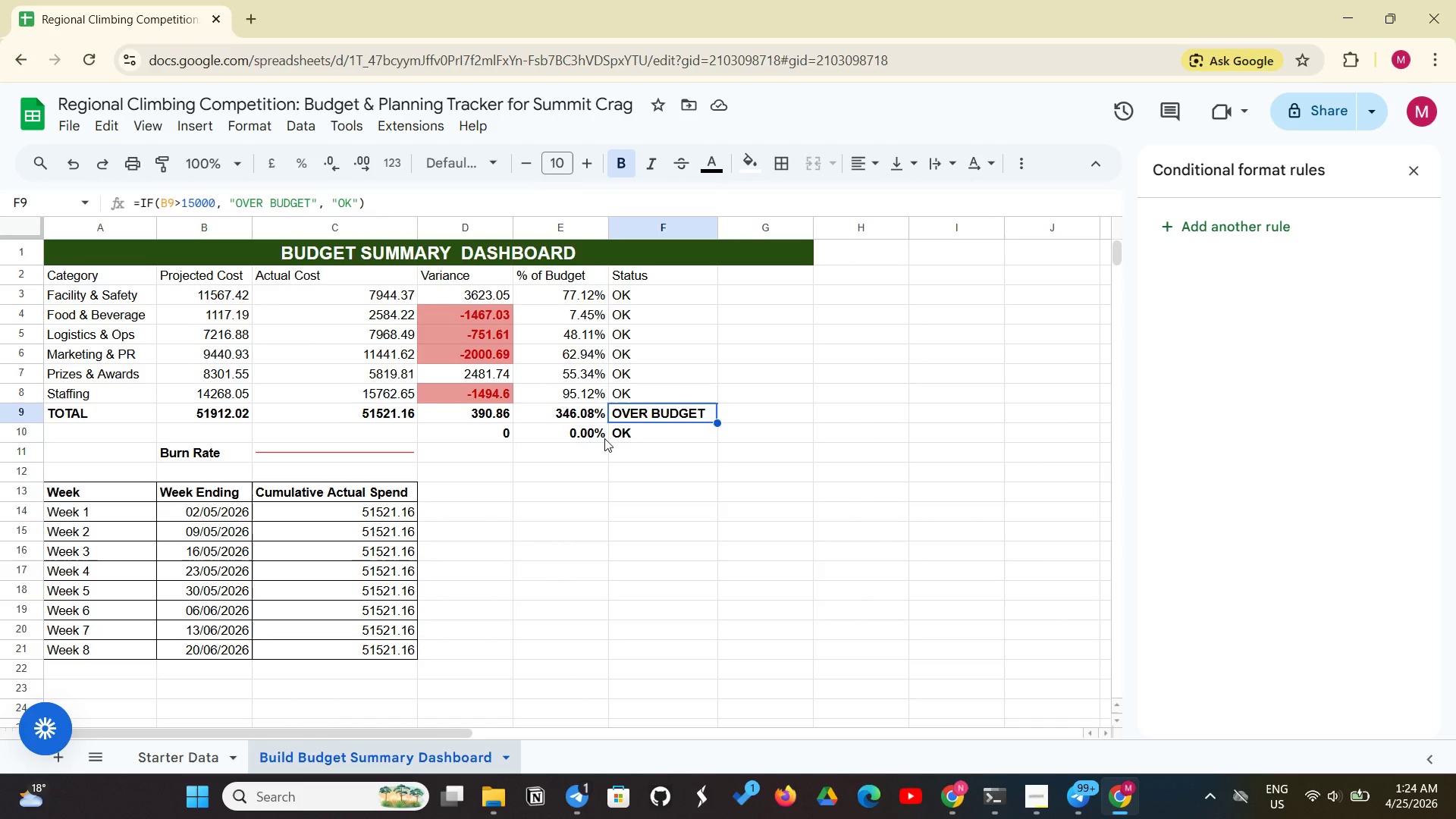 
left_click([604, 438])
 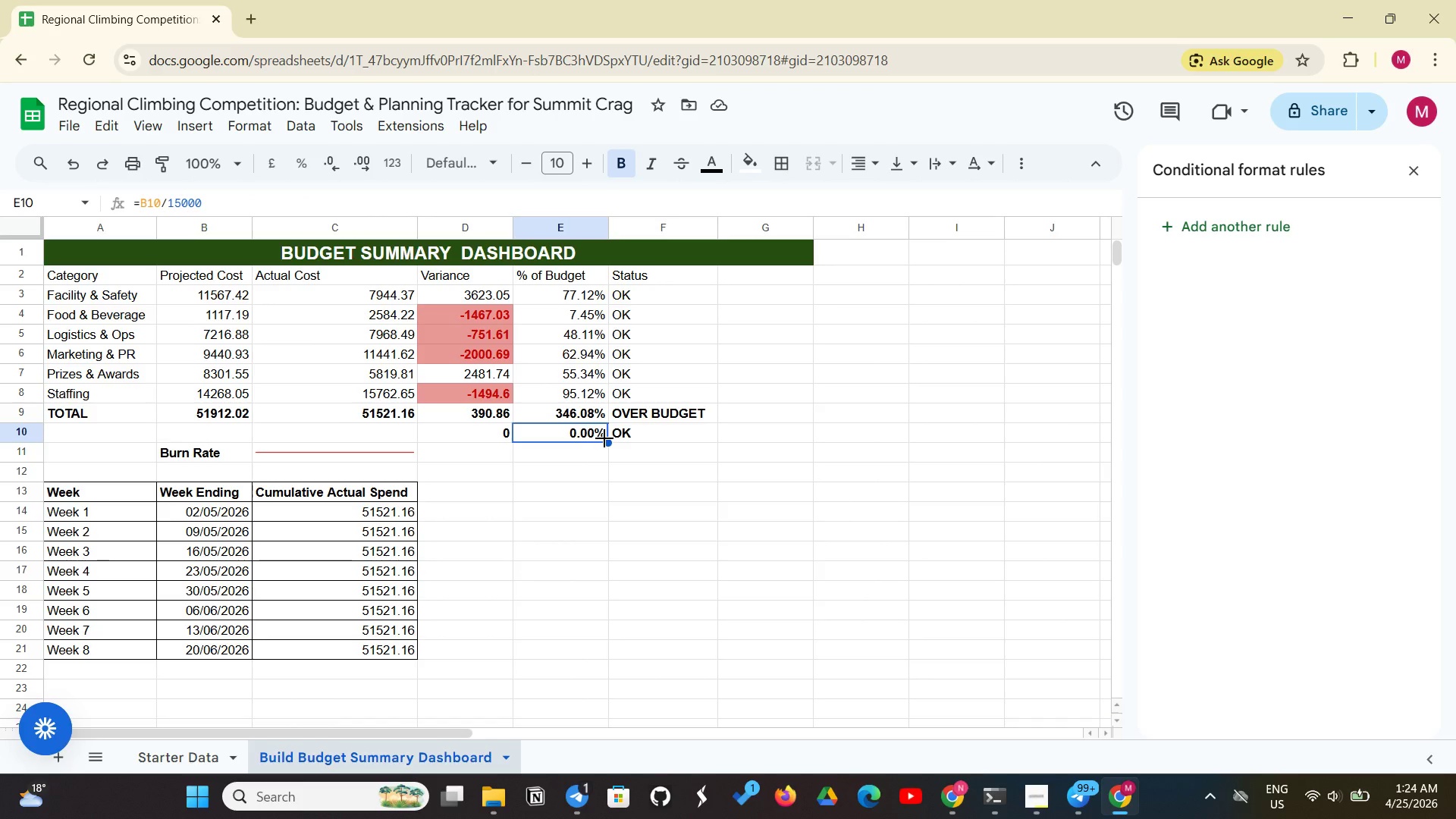 
key(Backspace)
 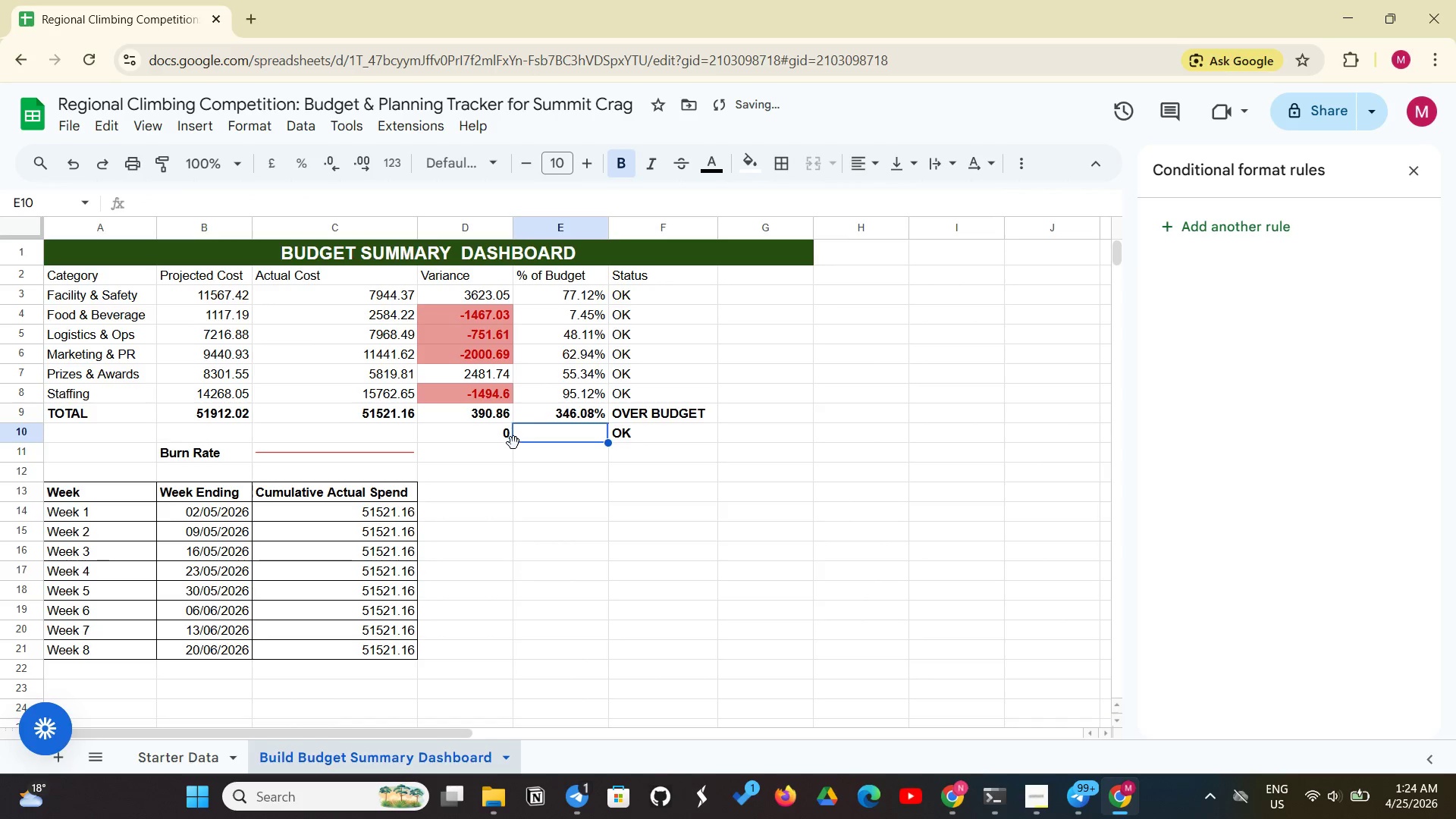 
left_click([512, 443])
 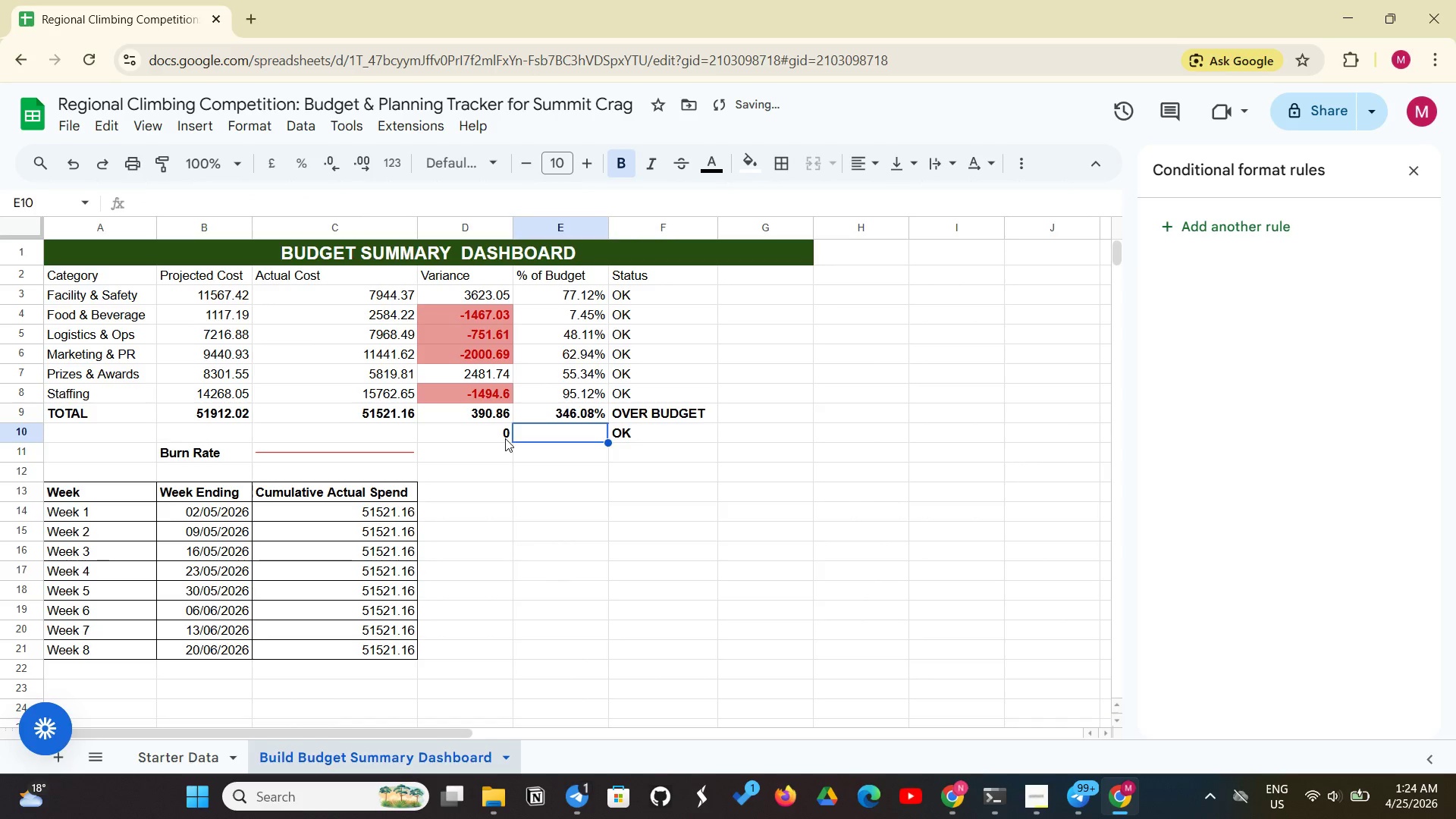 
left_click([505, 438])
 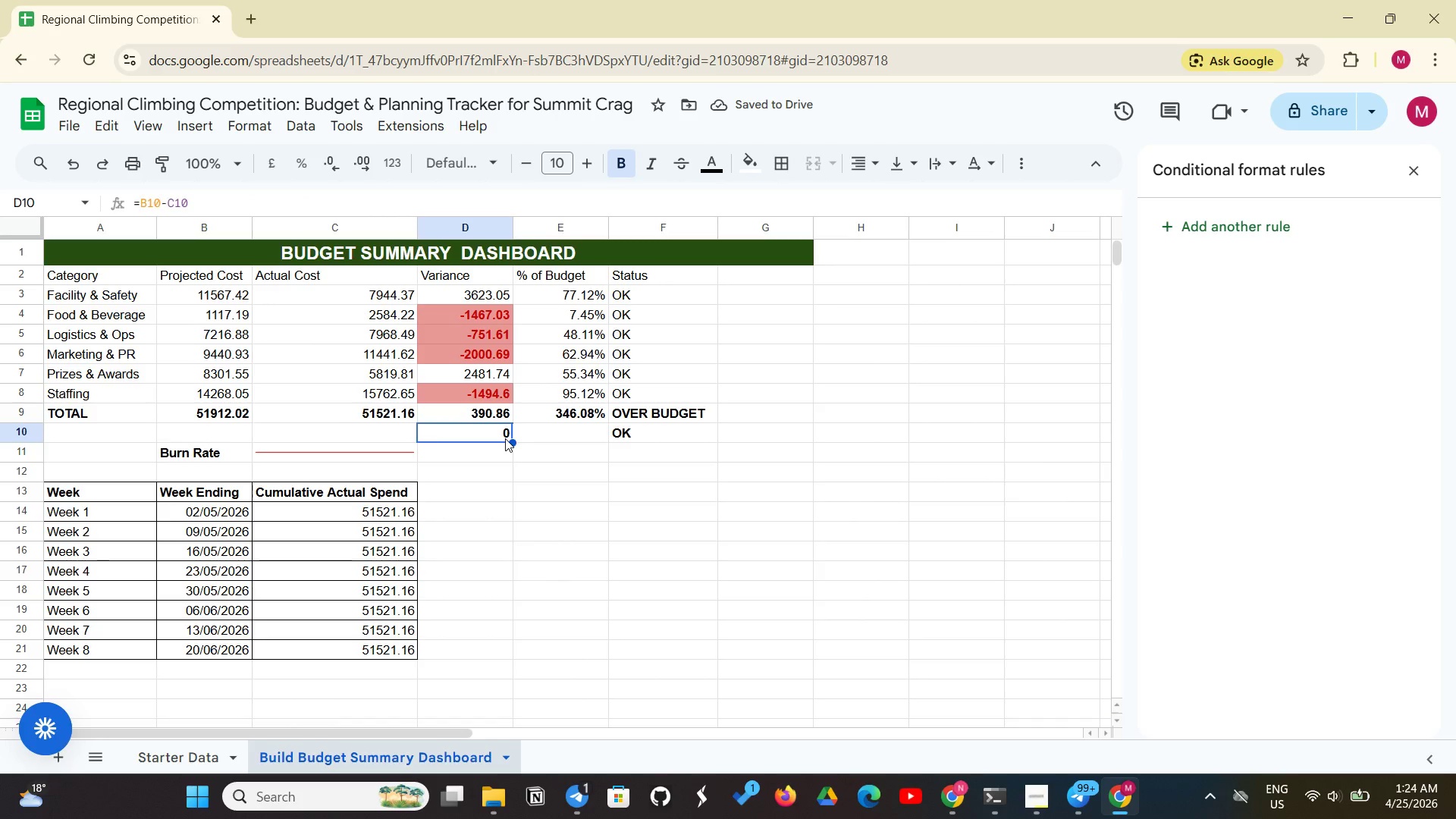 
key(Backspace)
 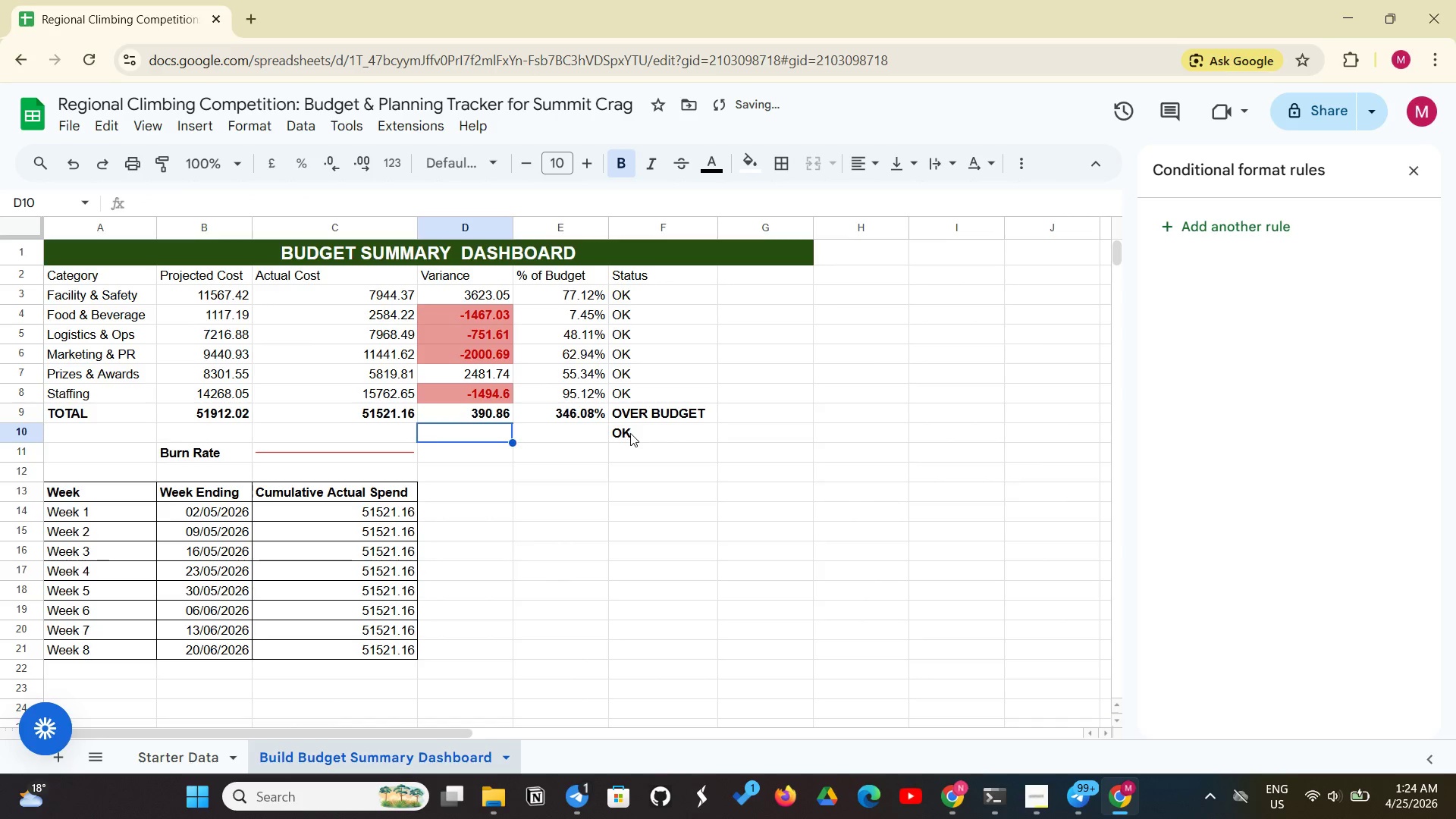 
left_click([630, 435])
 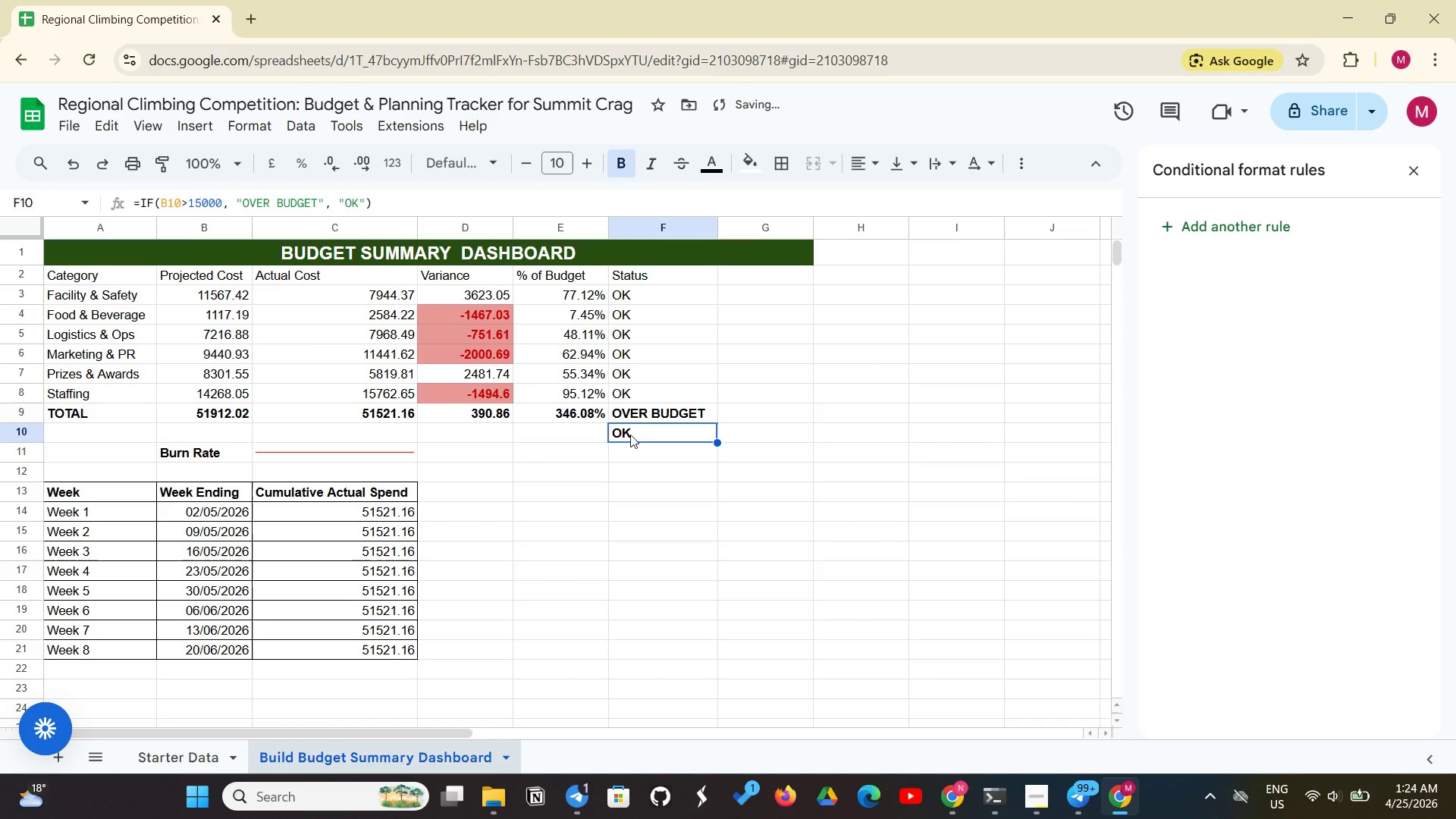 
key(Backspace)
 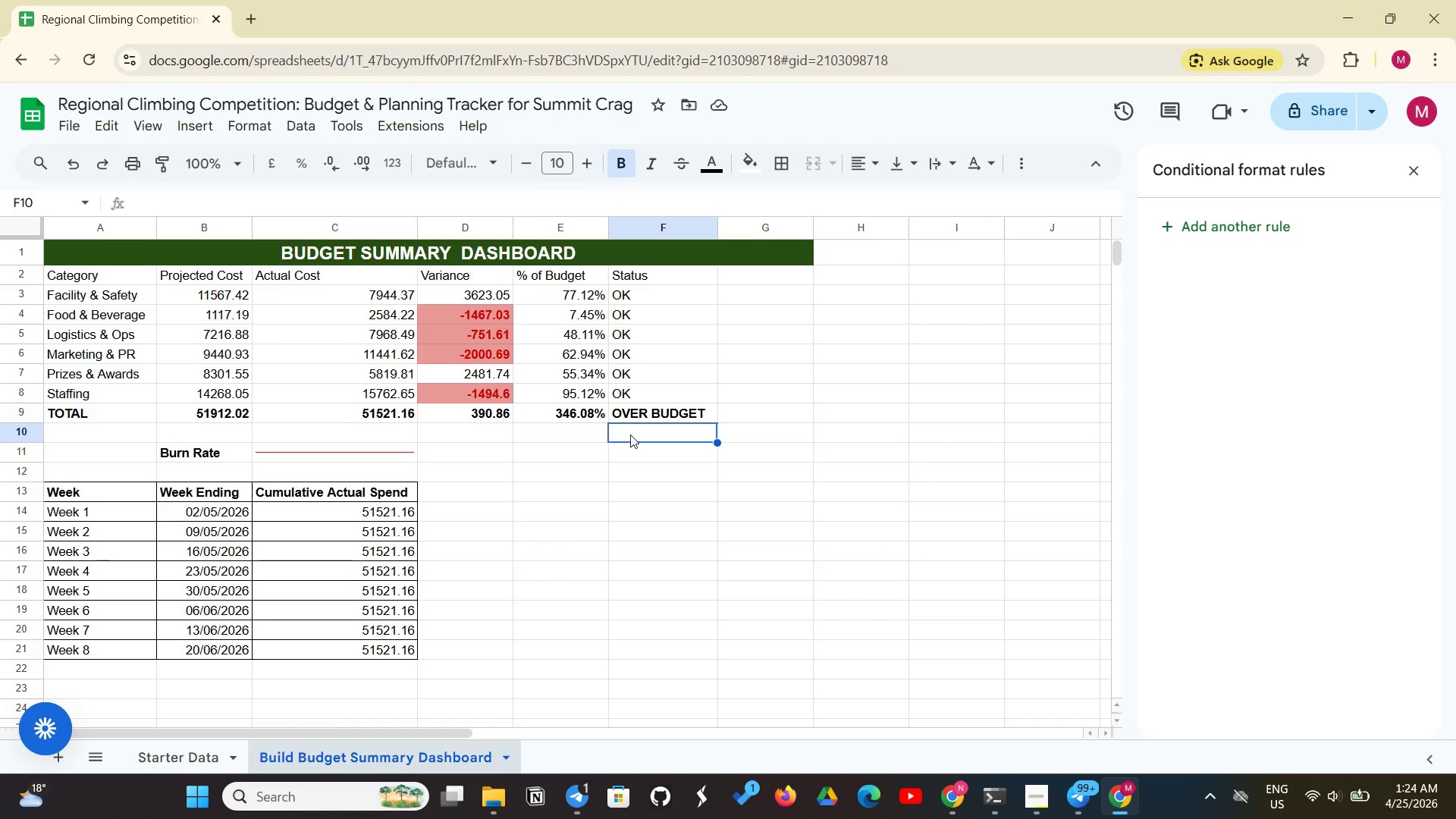 
wait(15.17)
 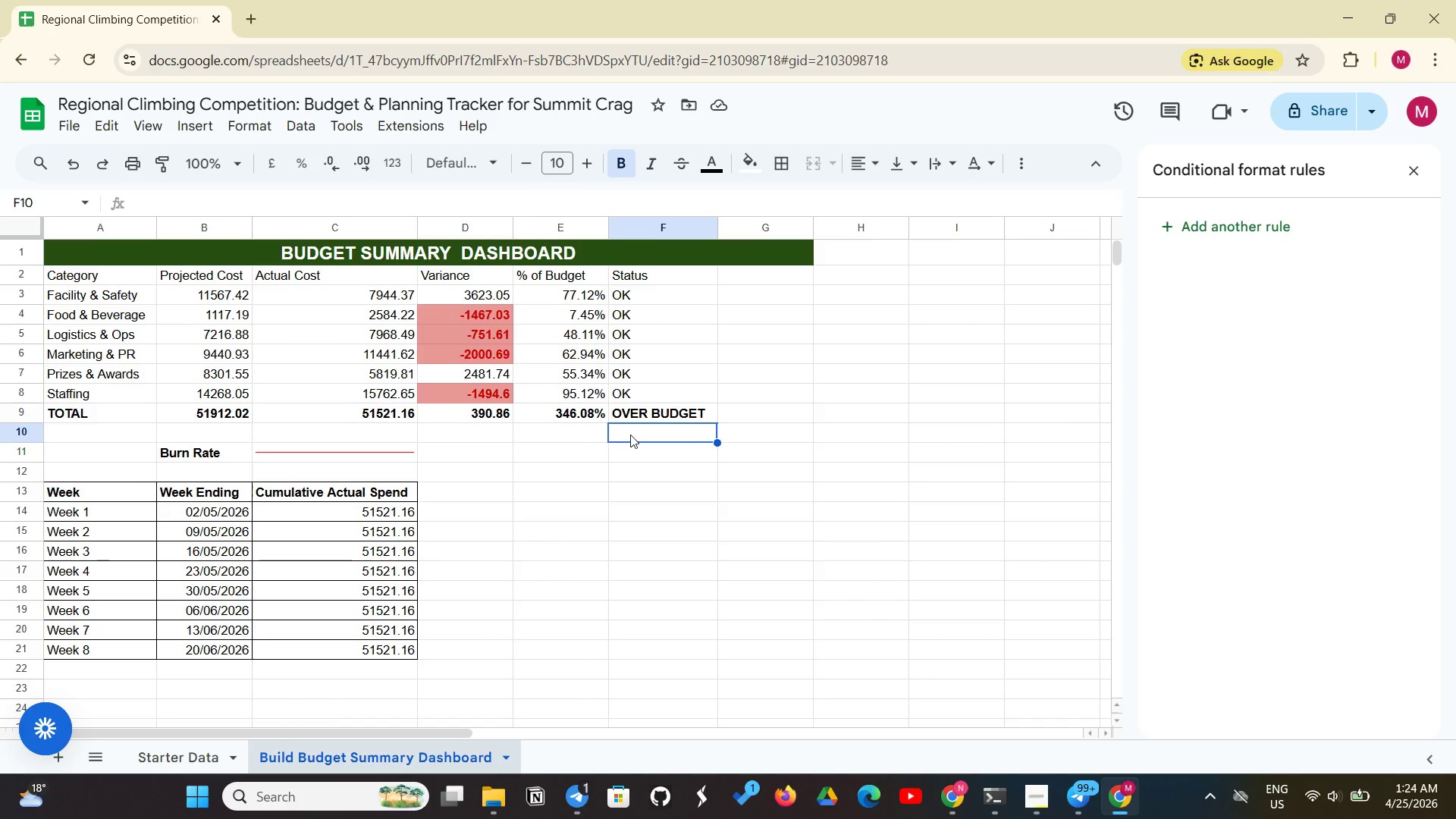 
left_click([375, 459])
 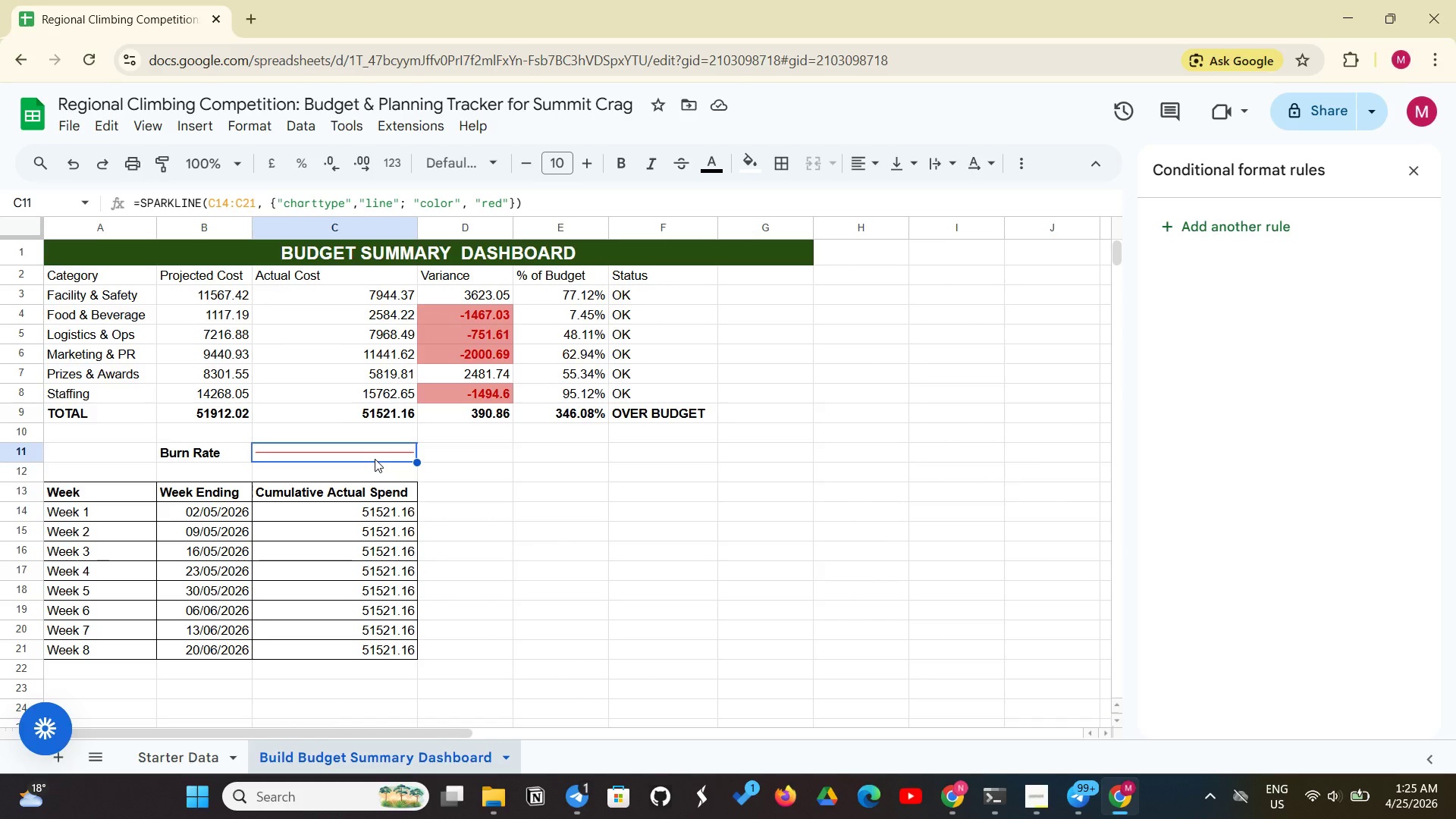 
wait(70.78)
 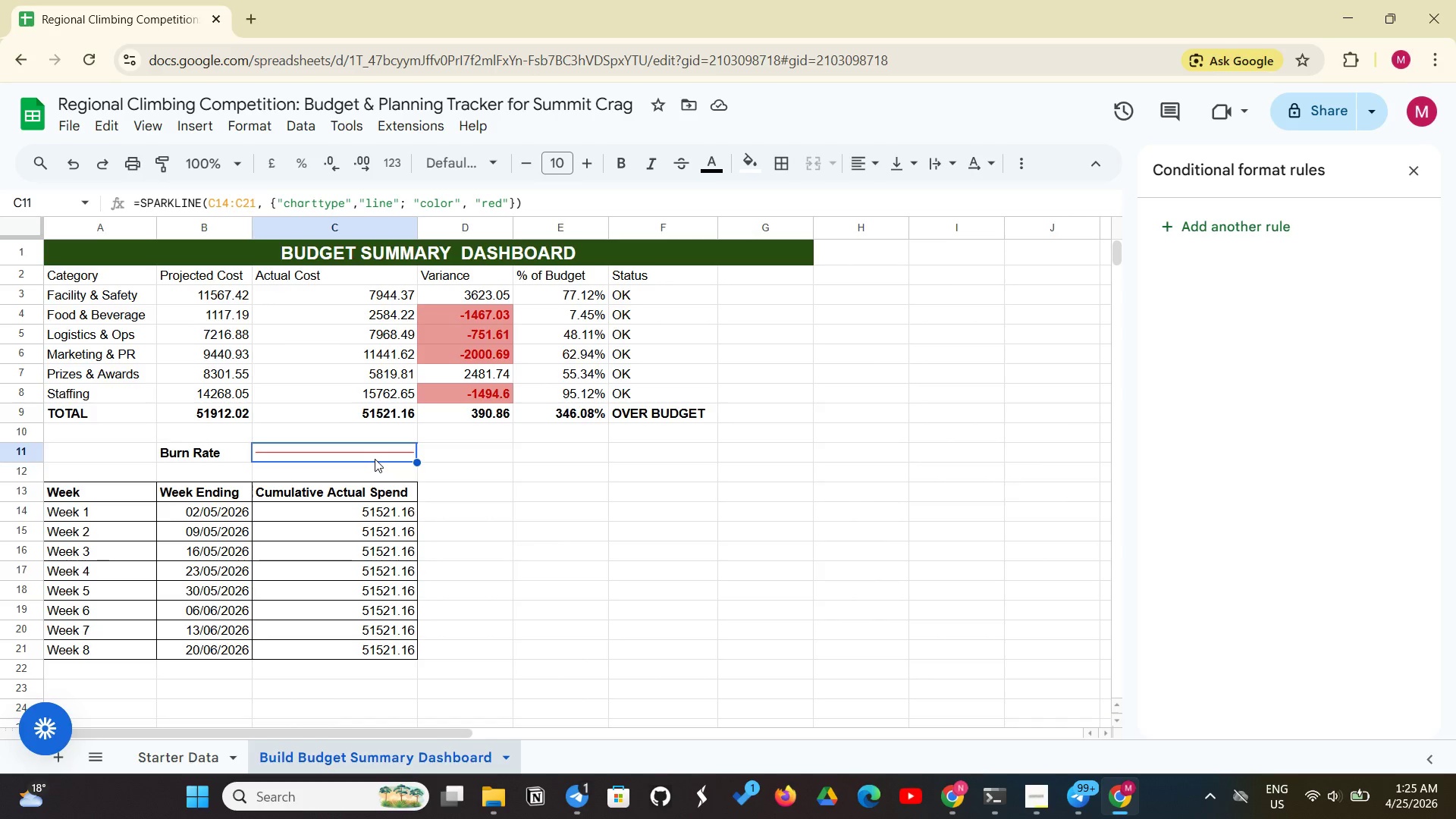 
left_click([372, 502])
 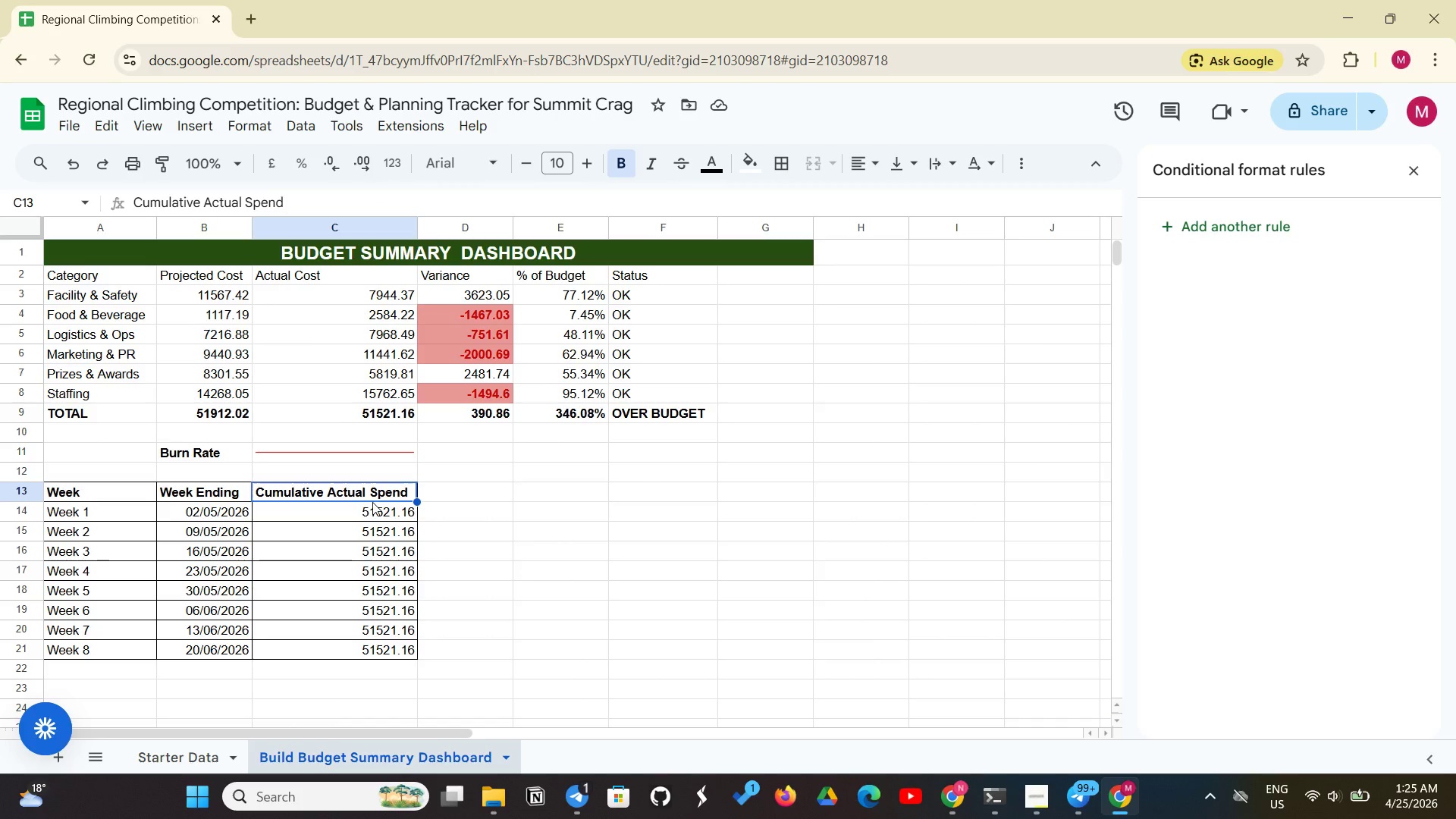 
wait(16.98)
 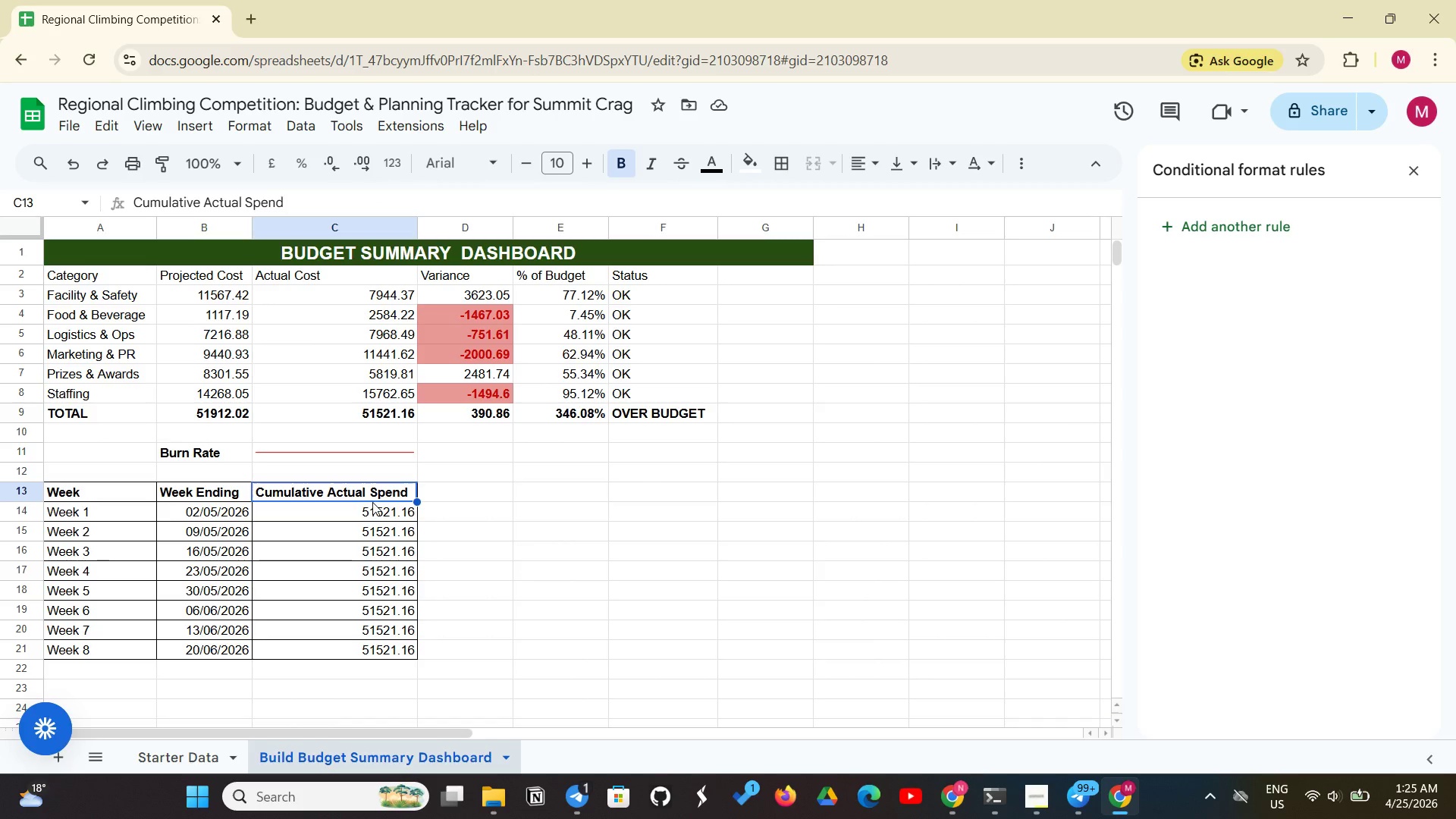 
left_click([1018, 793])